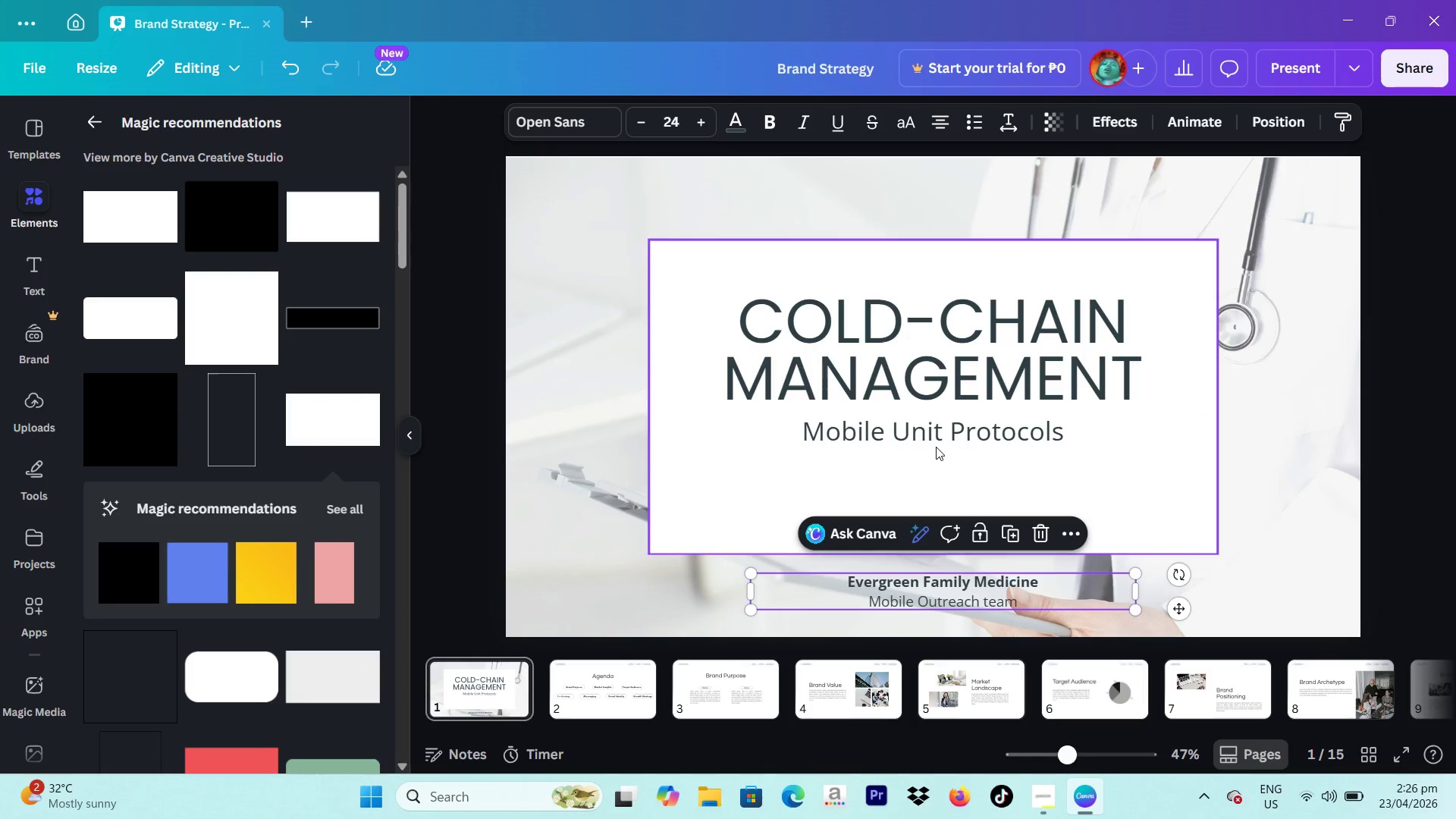 
left_click([934, 444])
 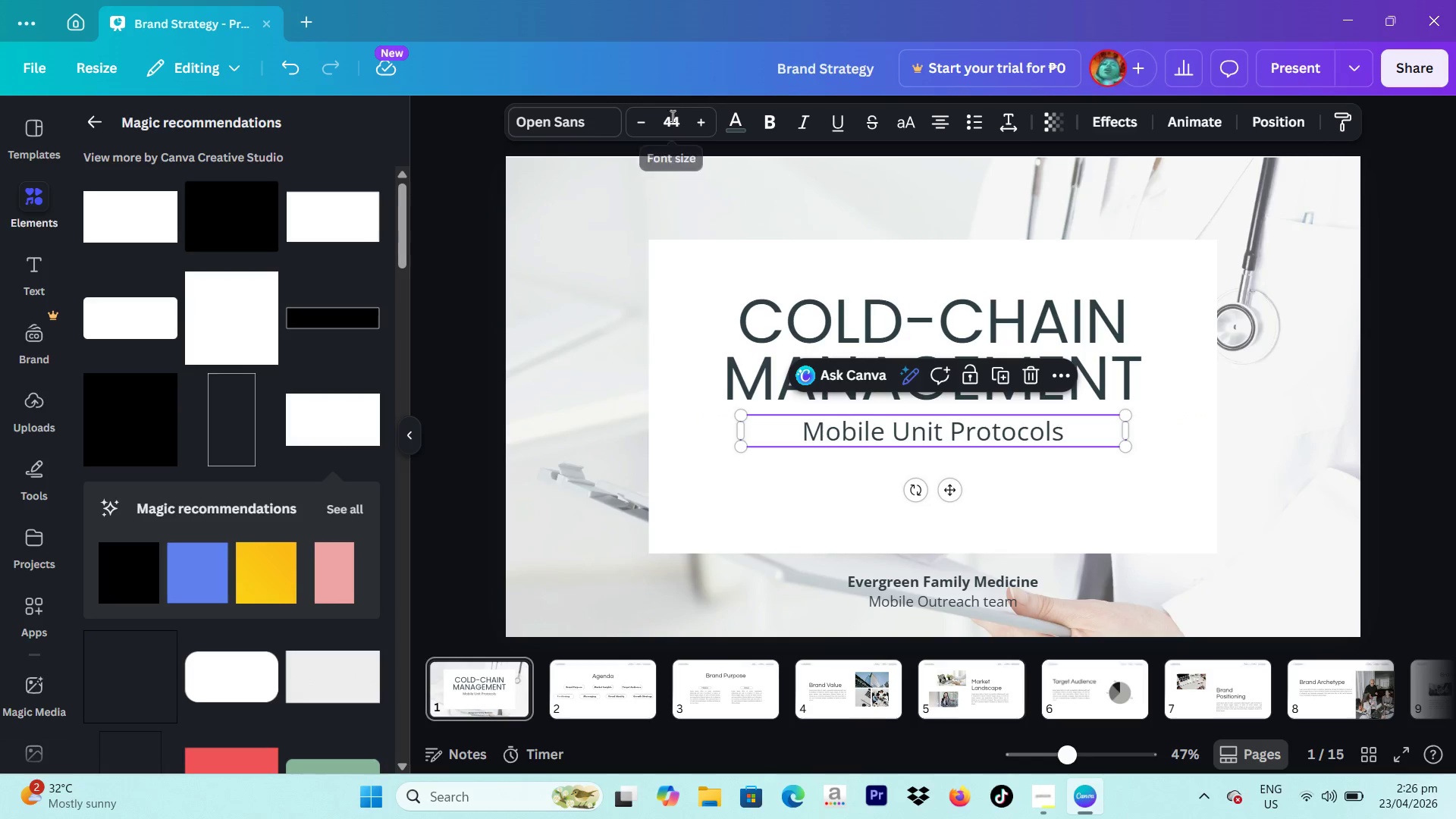 
left_click([673, 120])
 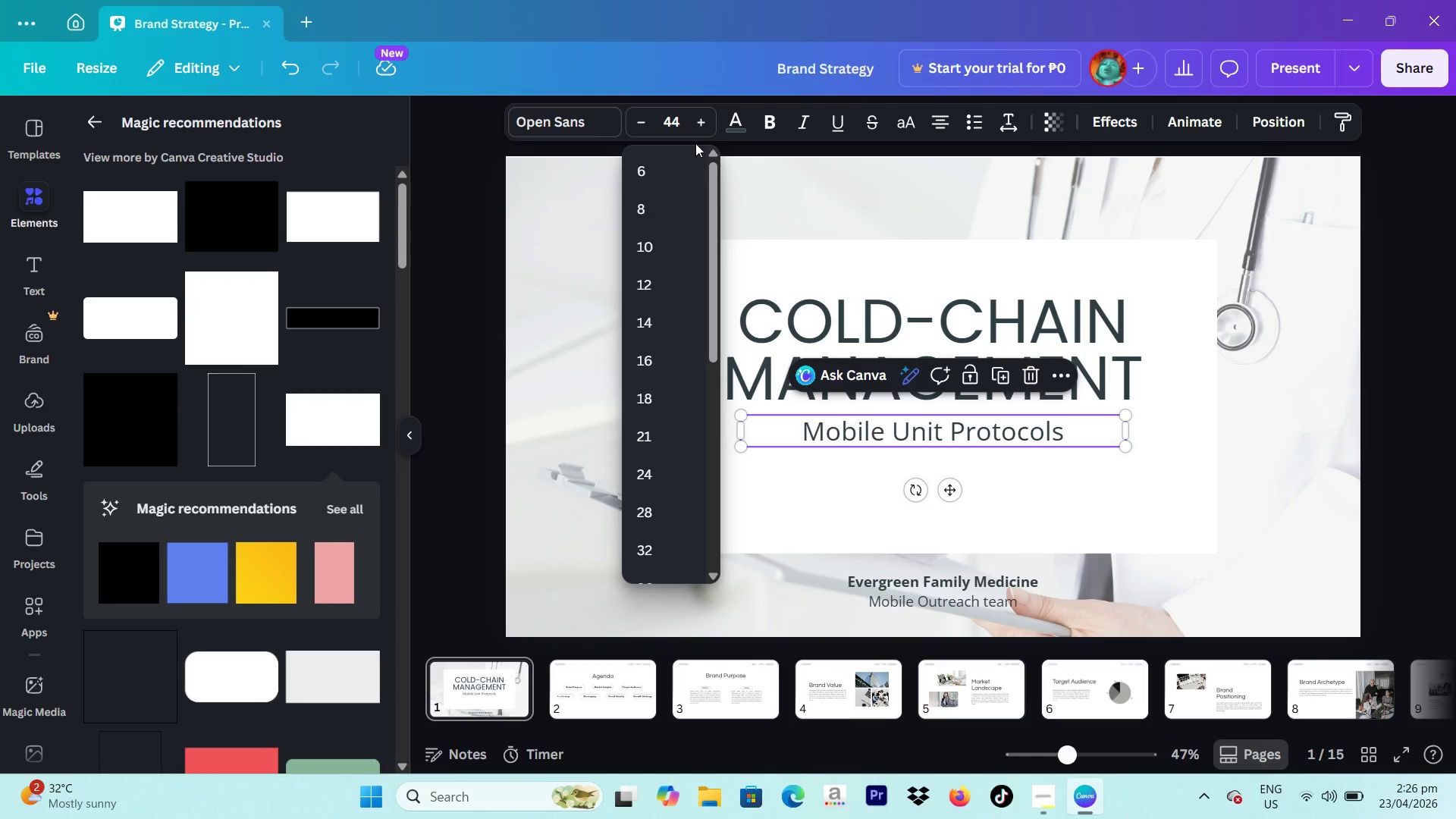 
key(Backspace)
 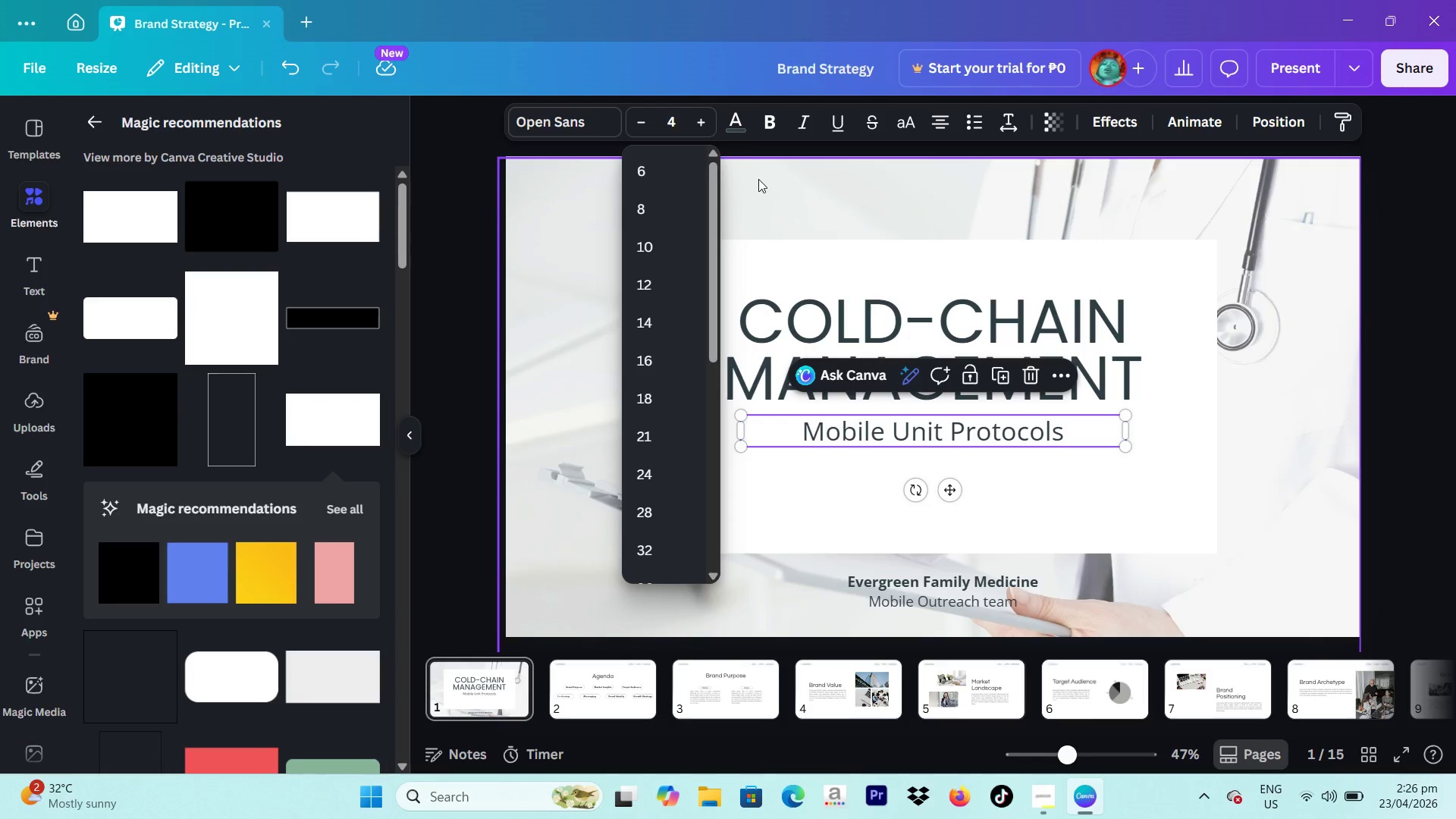 
key(2)
 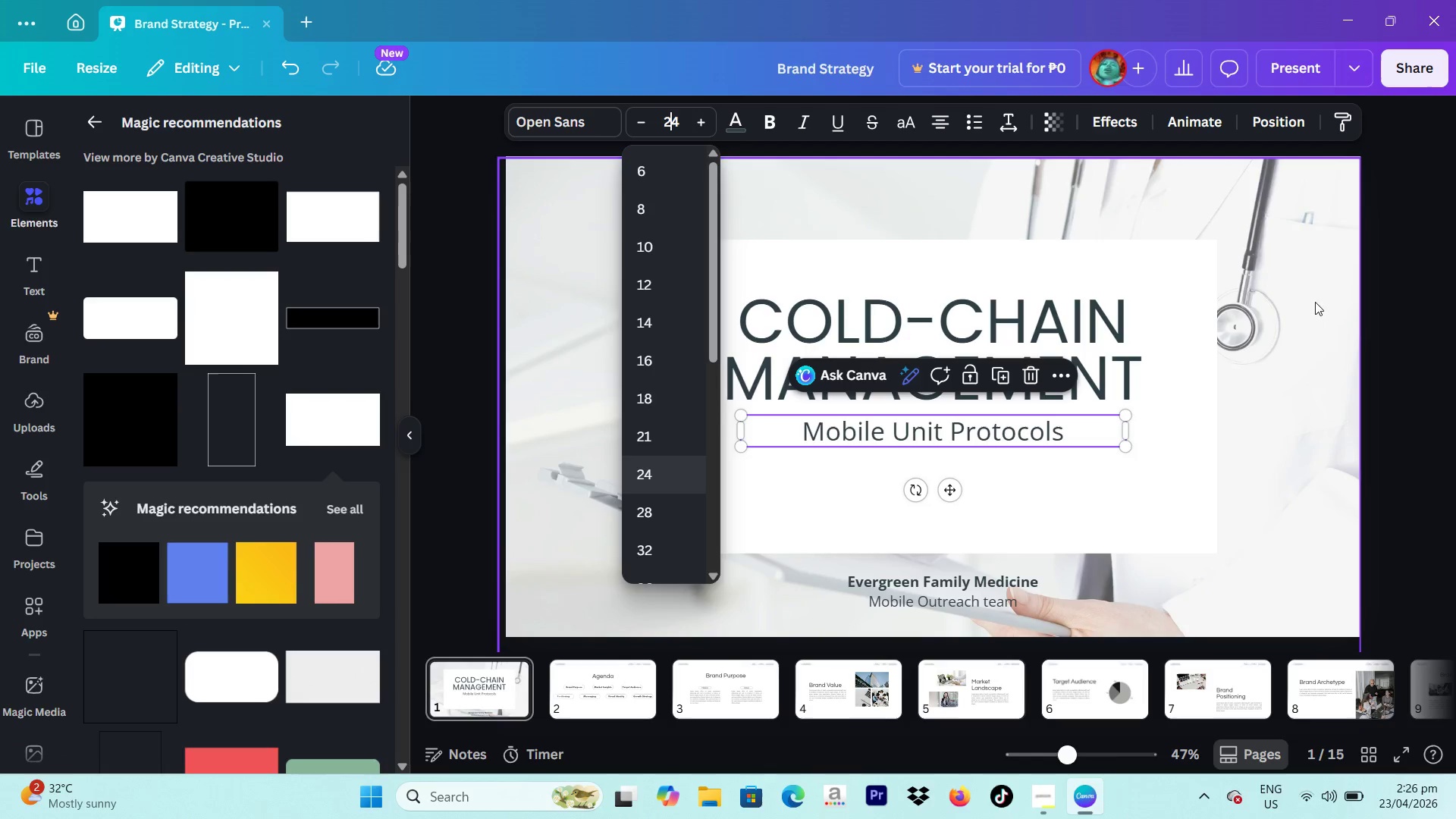 
key(Enter)
 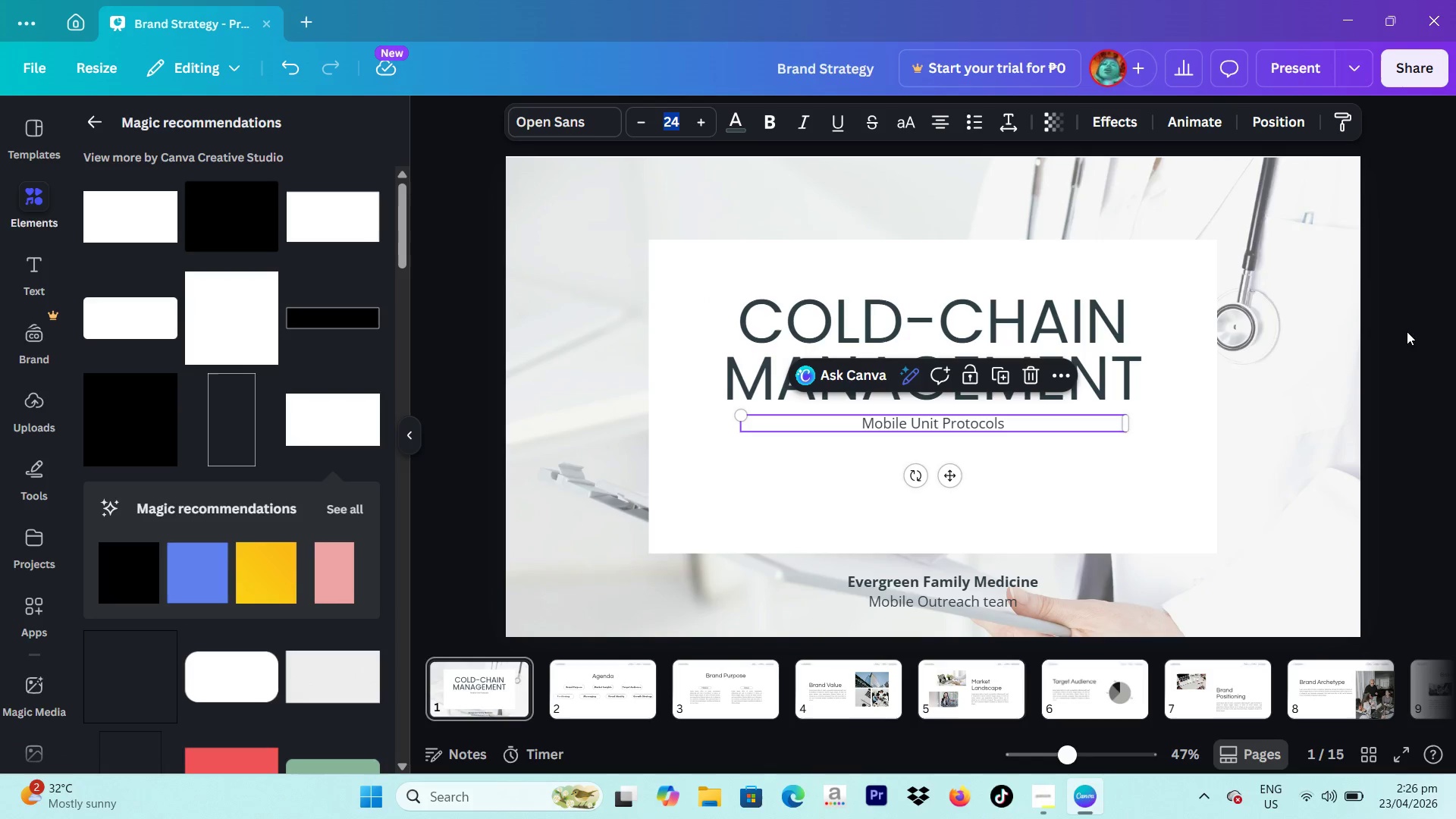 
left_click([1401, 331])
 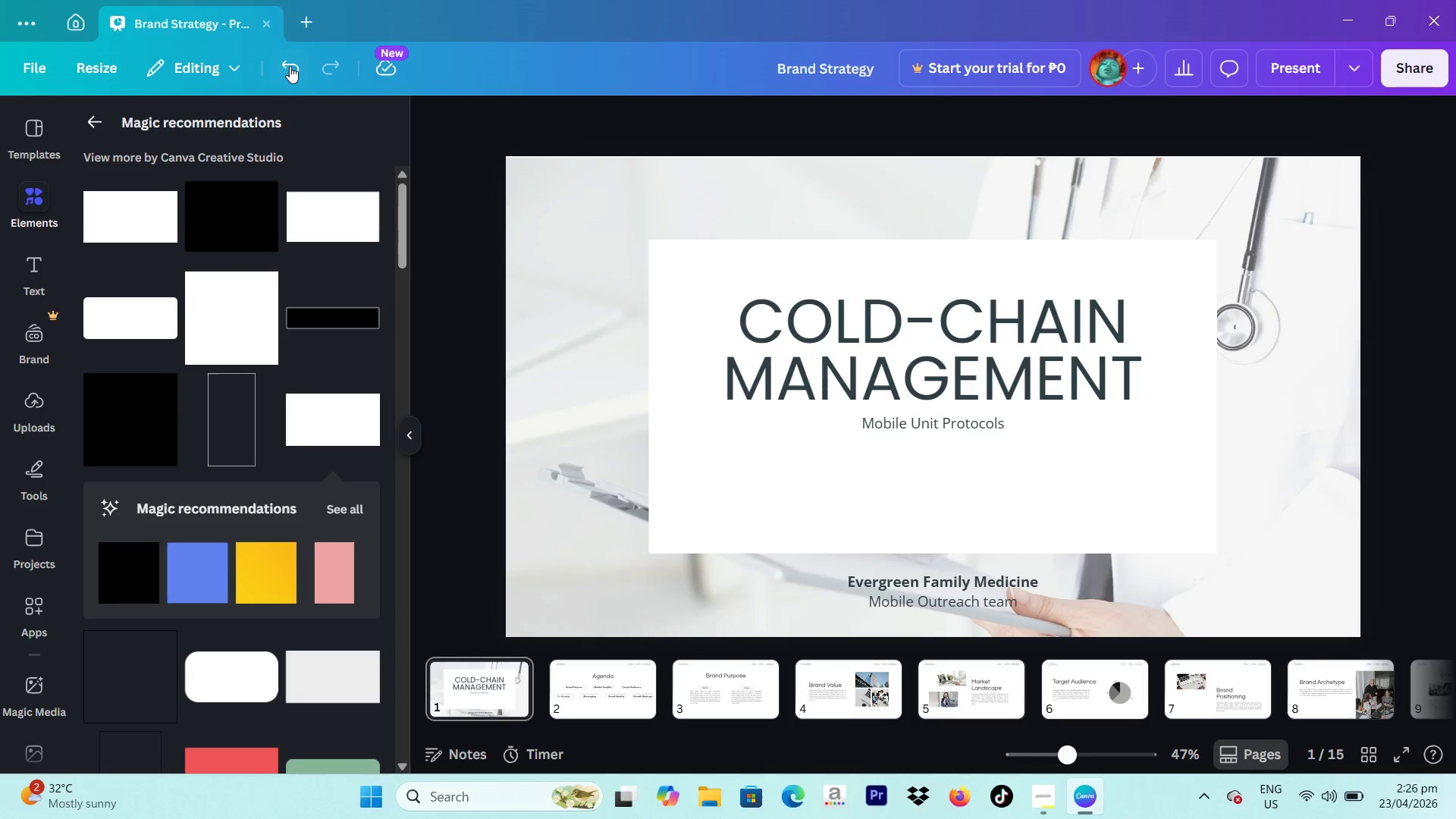 
left_click([290, 67])
 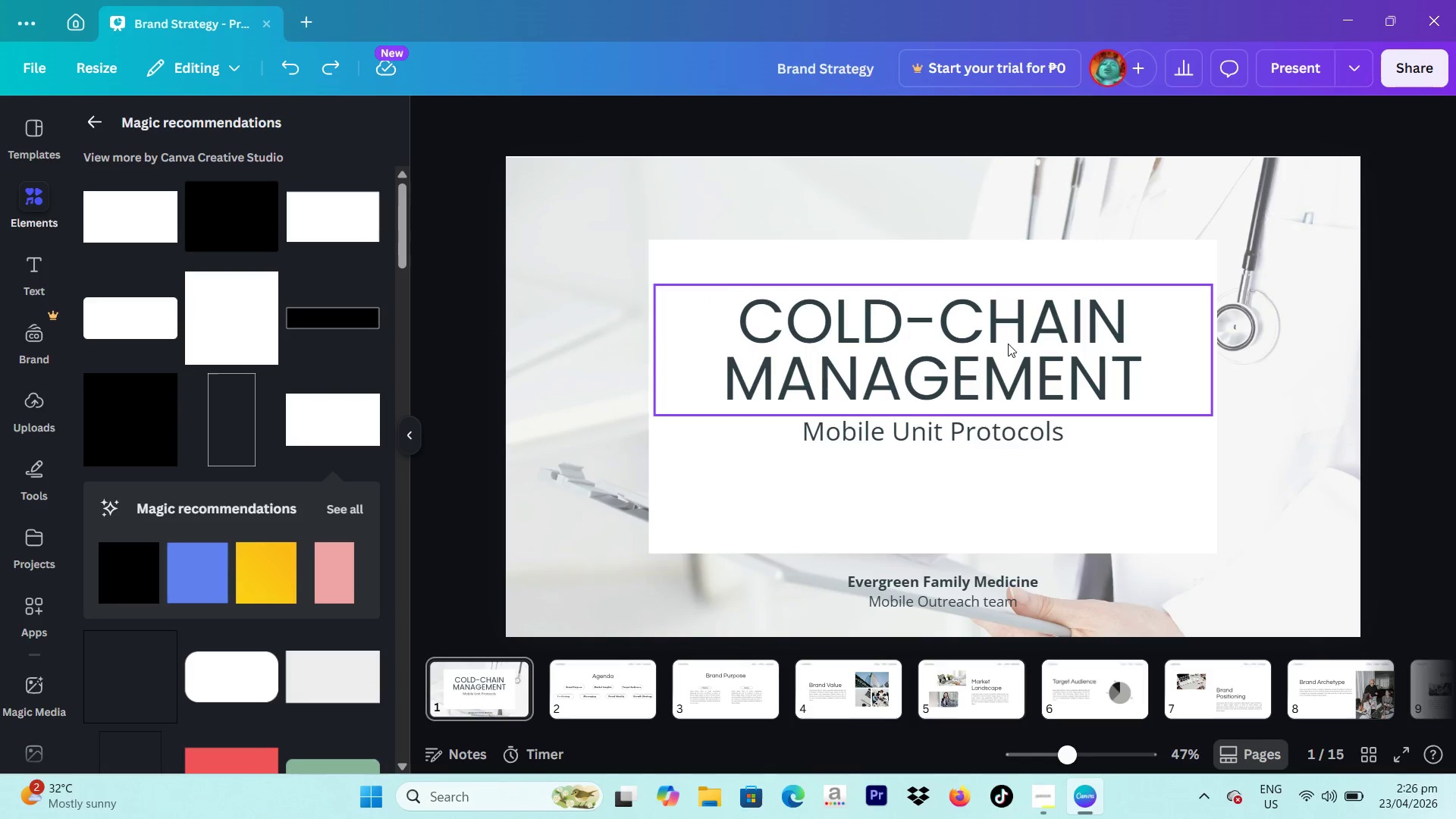 
left_click_drag(start_coordinate=[934, 382], to_coordinate=[939, 406])
 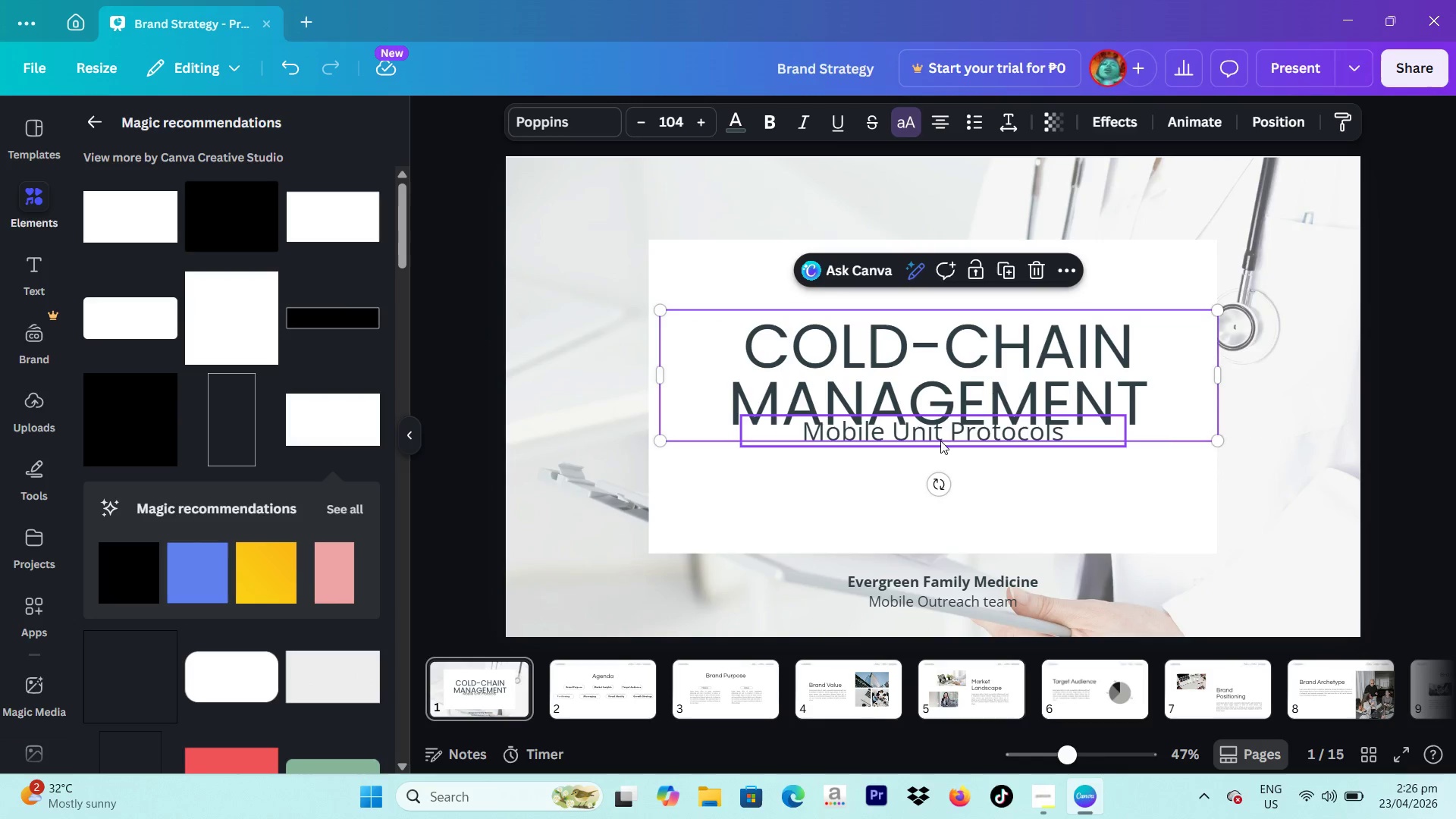 
left_click_drag(start_coordinate=[940, 441], to_coordinate=[940, 425])
 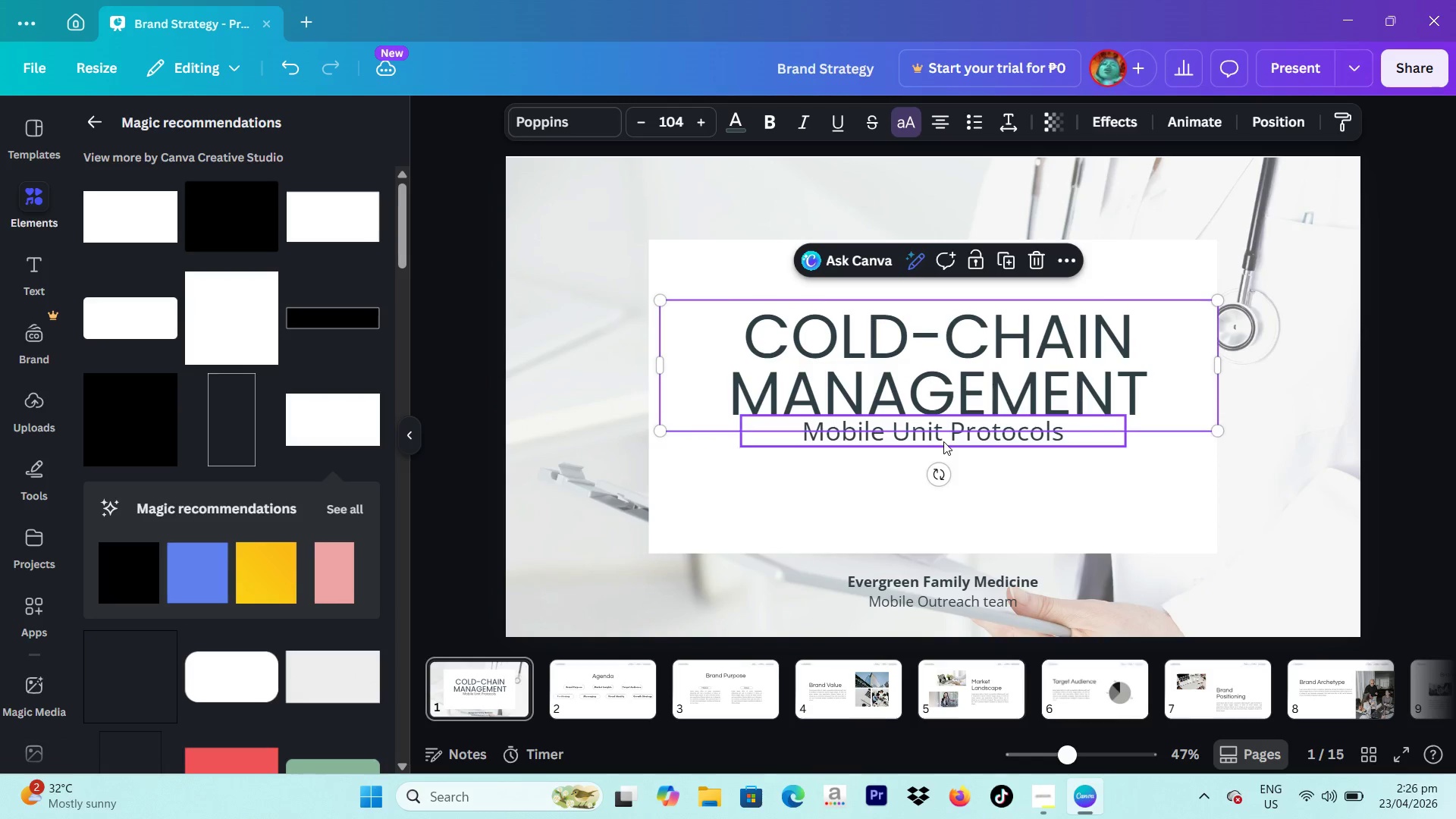 
left_click_drag(start_coordinate=[943, 441], to_coordinate=[943, 465])
 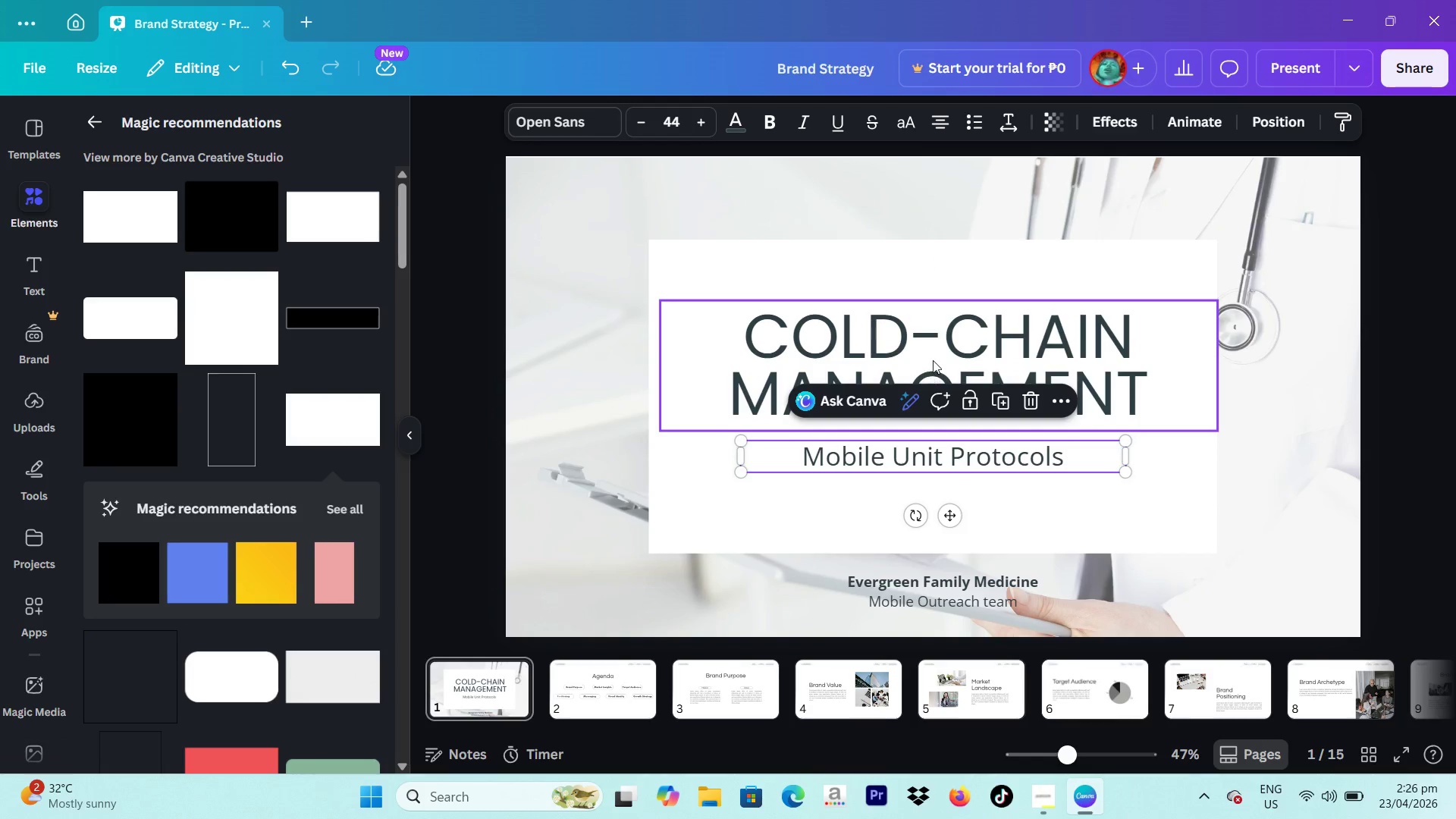 
left_click_drag(start_coordinate=[933, 360], to_coordinate=[932, 375])
 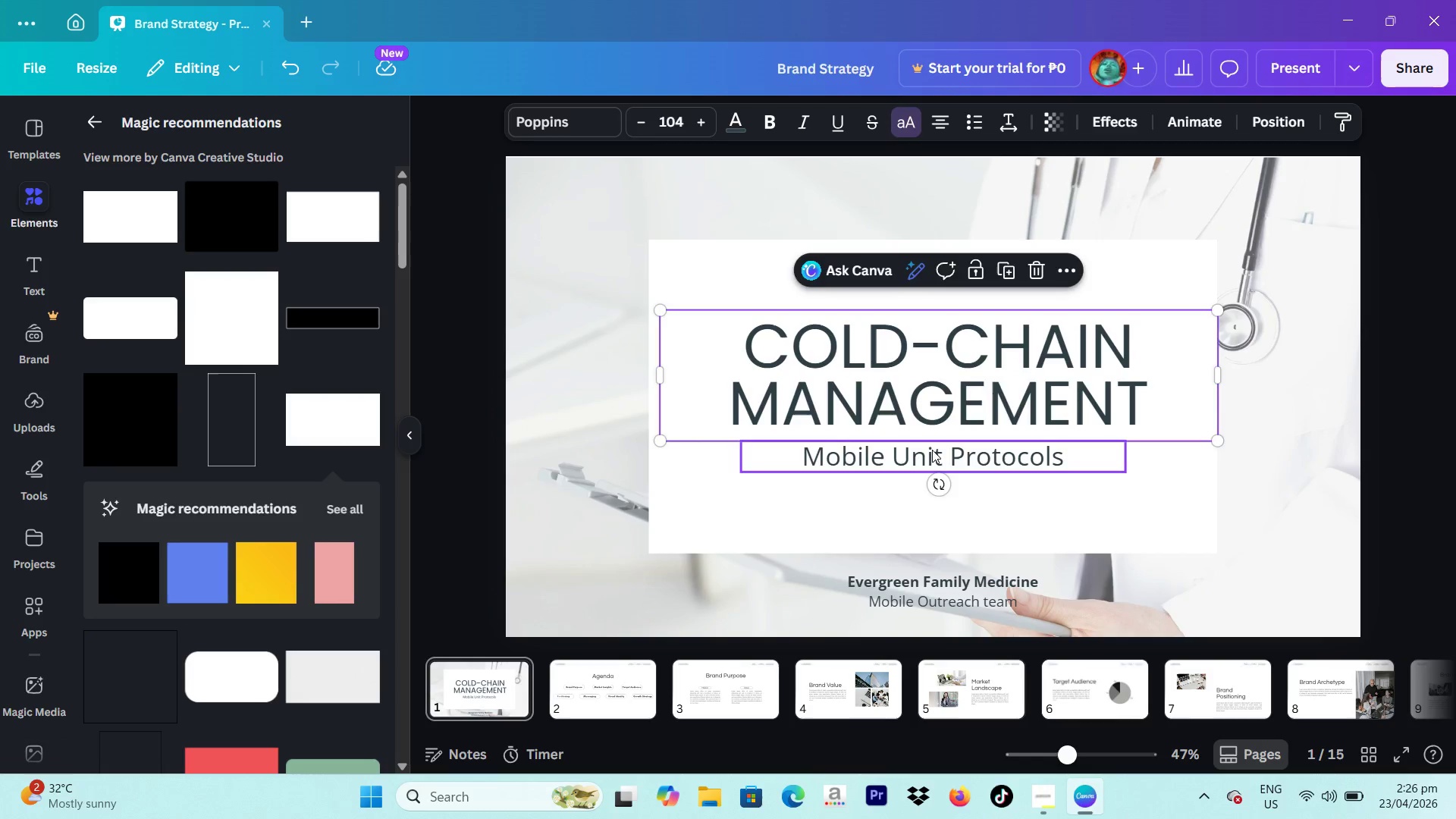 
left_click_drag(start_coordinate=[932, 450], to_coordinate=[932, 443])
 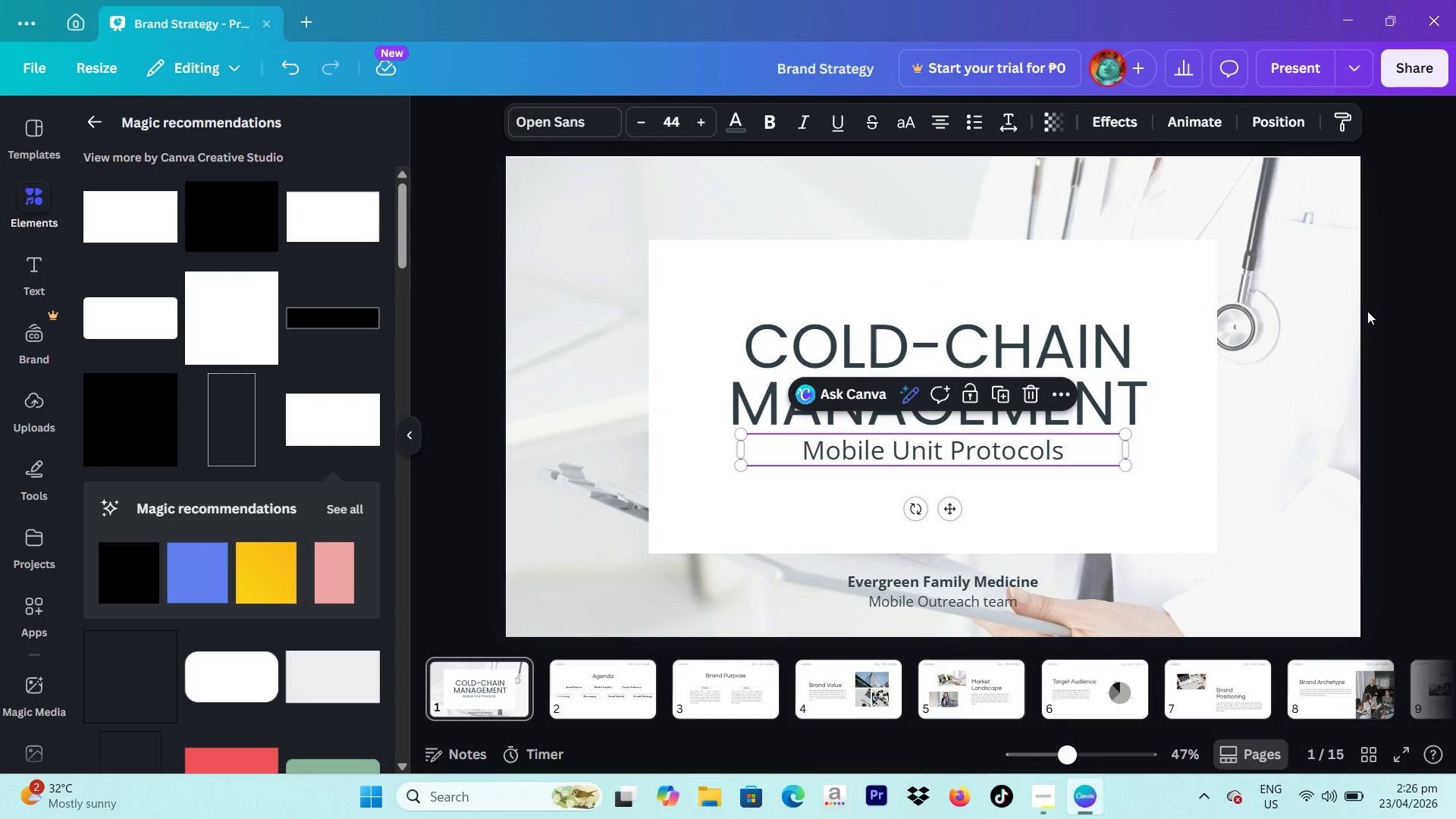 
left_click([1367, 311])
 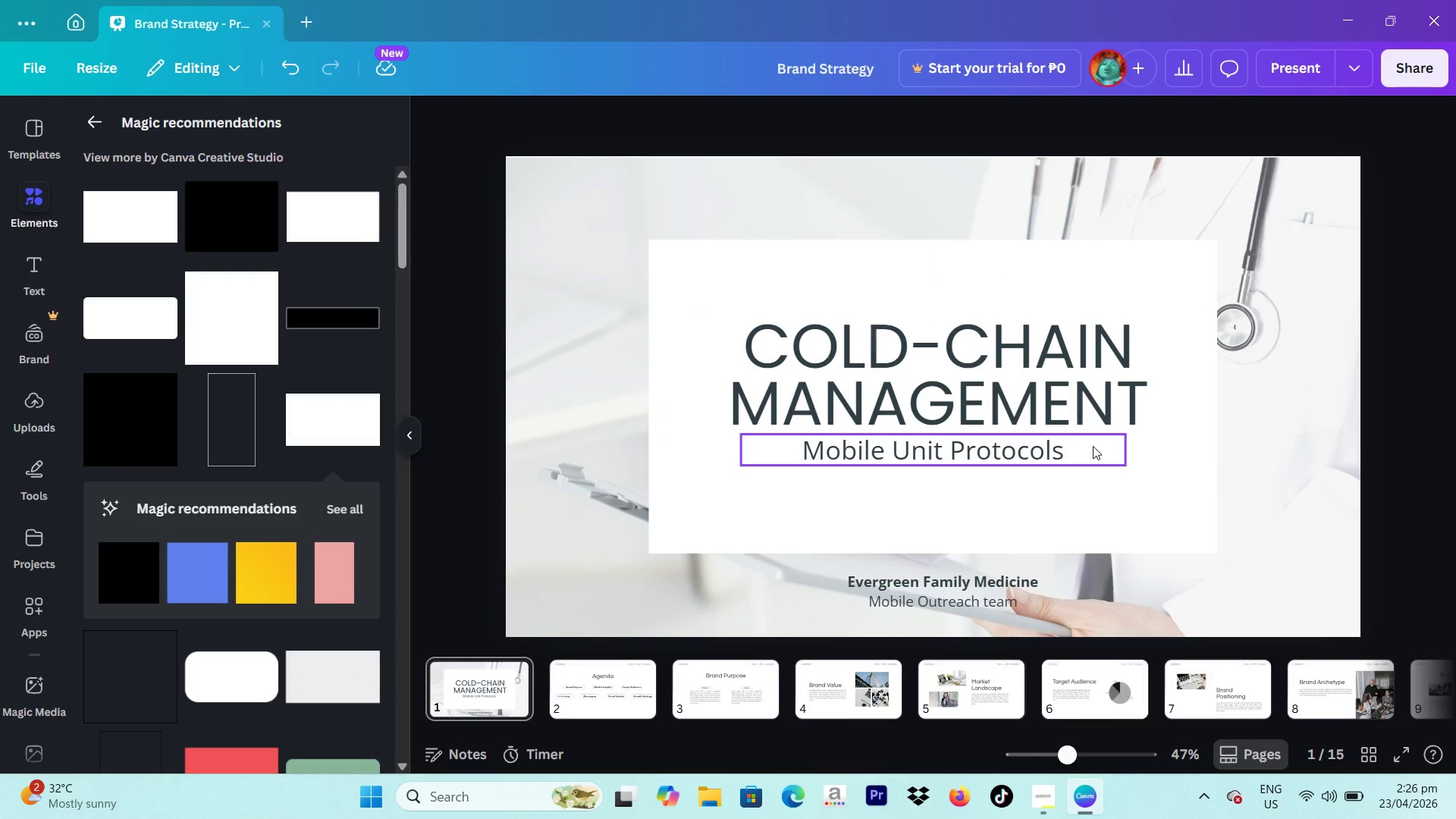 
left_click_drag(start_coordinate=[911, 456], to_coordinate=[910, 469])
 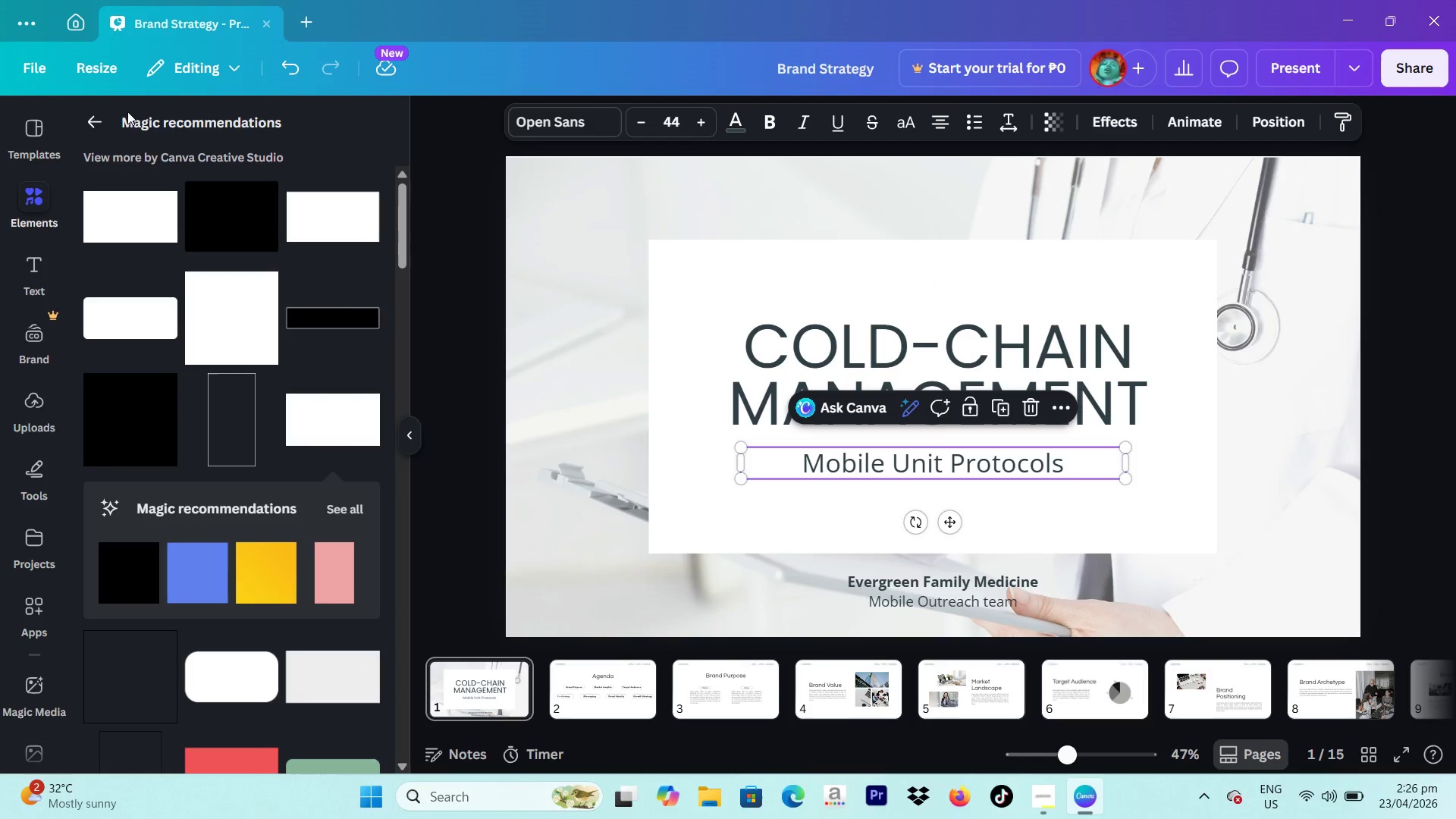 
left_click([104, 119])
 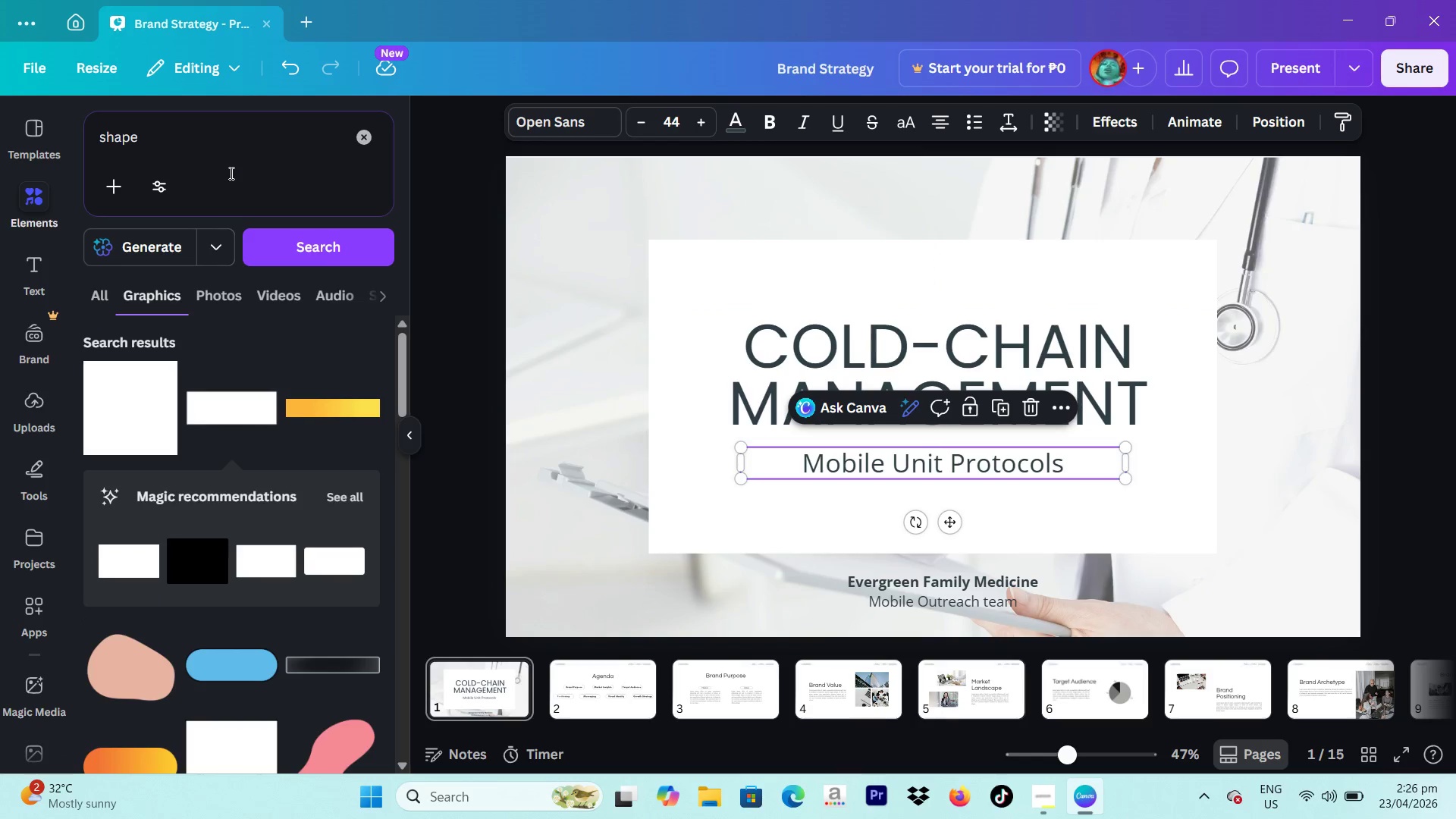 
left_click_drag(start_coordinate=[227, 162], to_coordinate=[94, 155])
 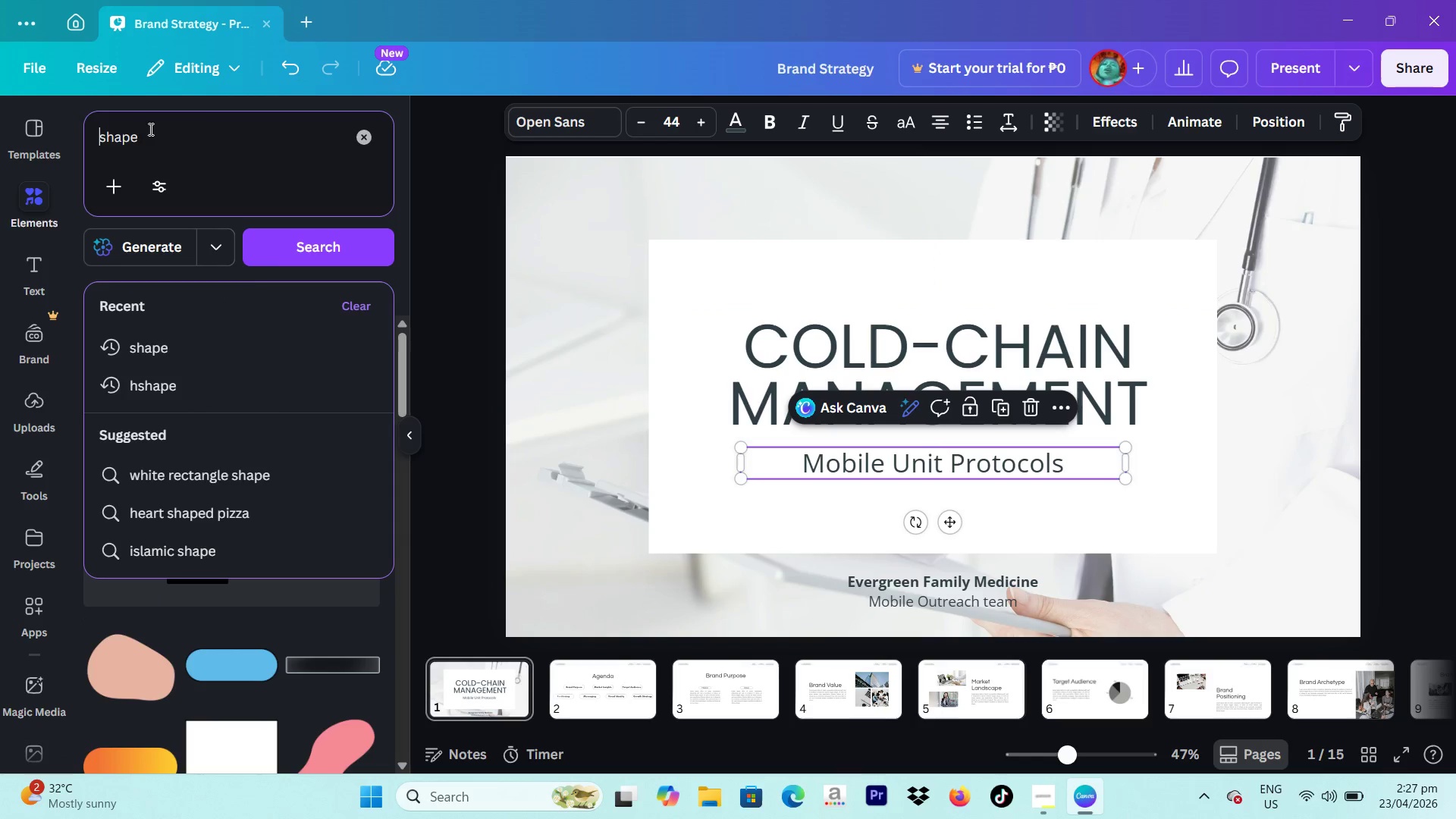 
left_click_drag(start_coordinate=[155, 133], to_coordinate=[93, 142])
 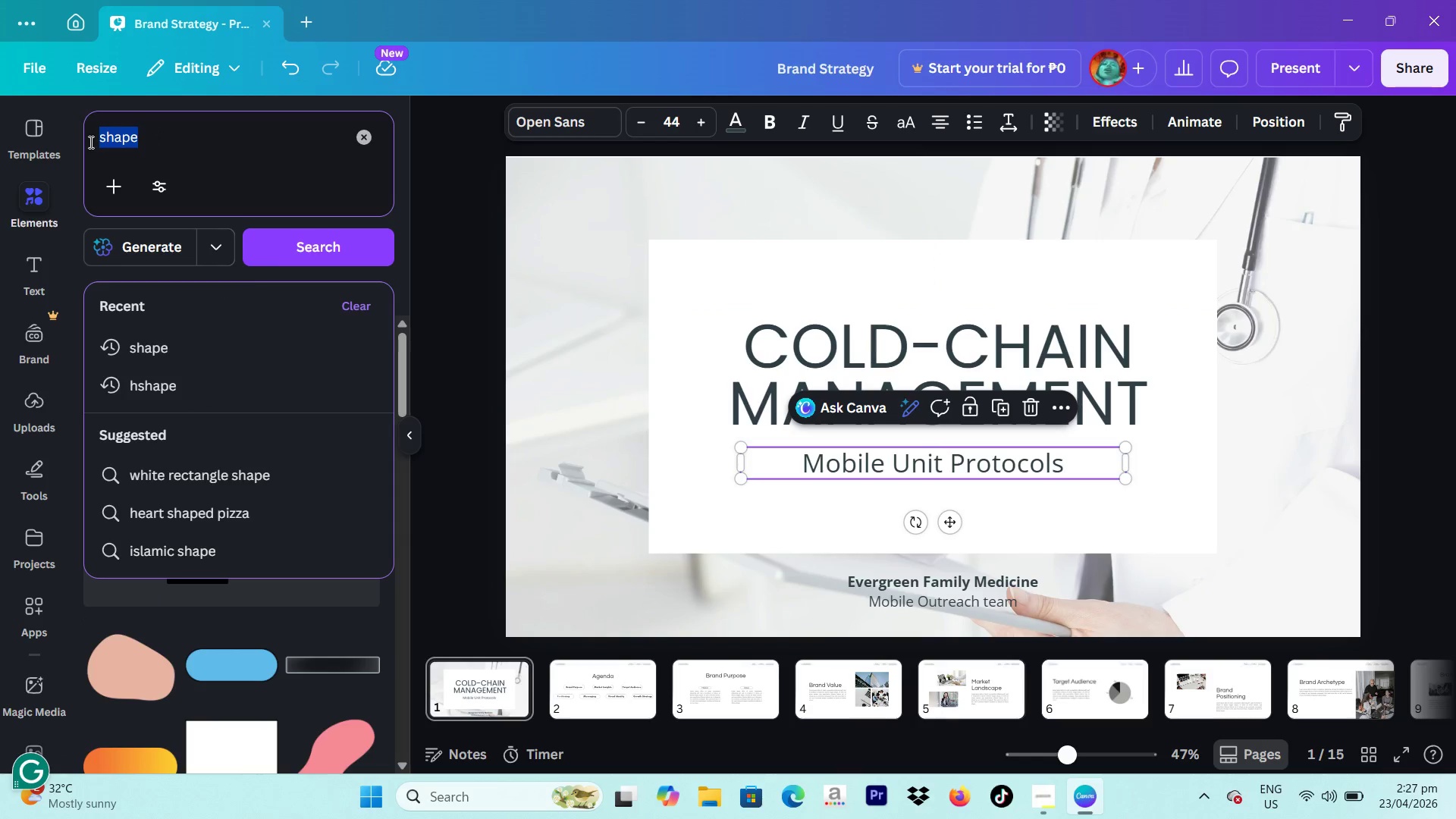 
type(li)
 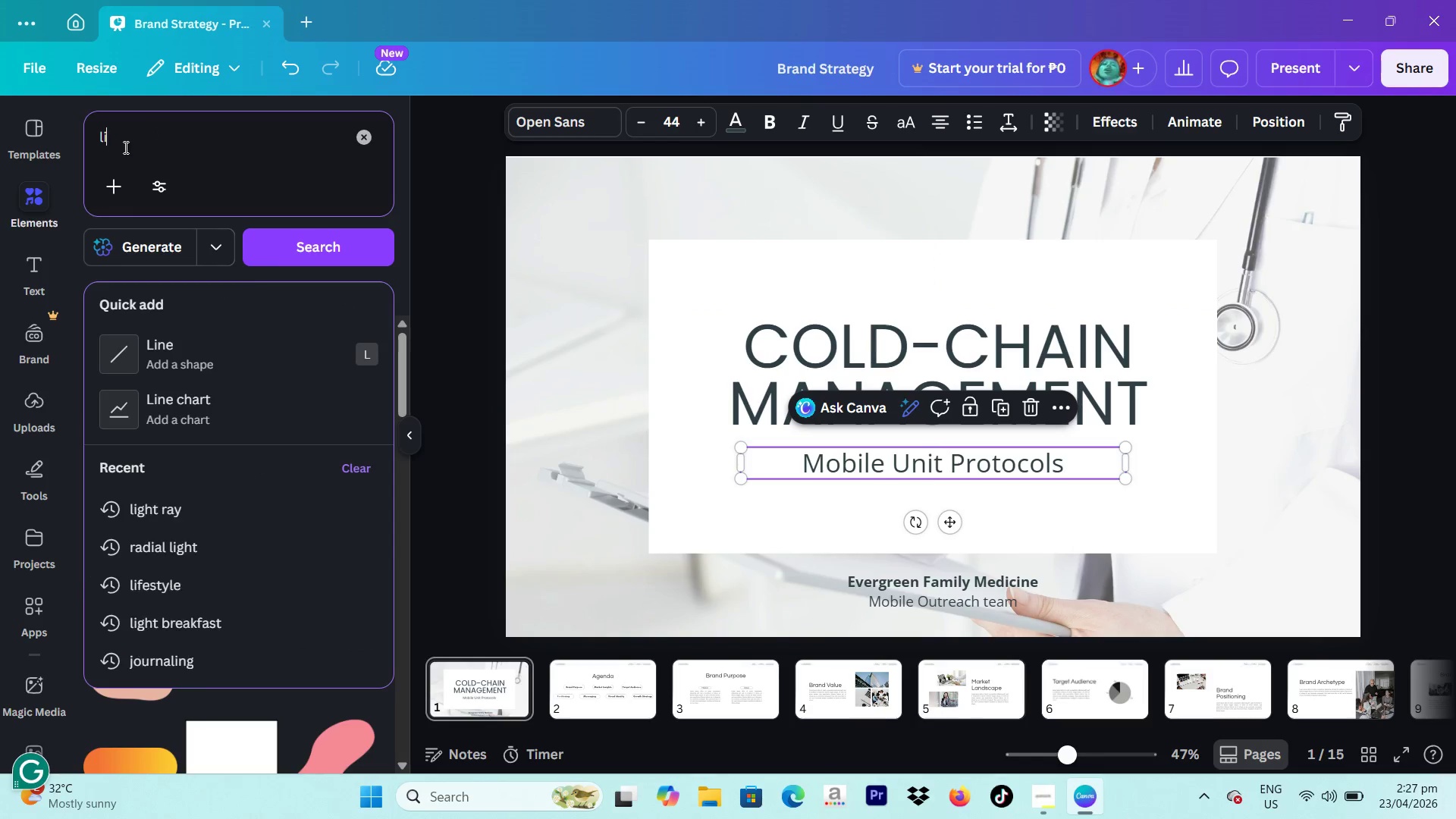 
type(ne)
 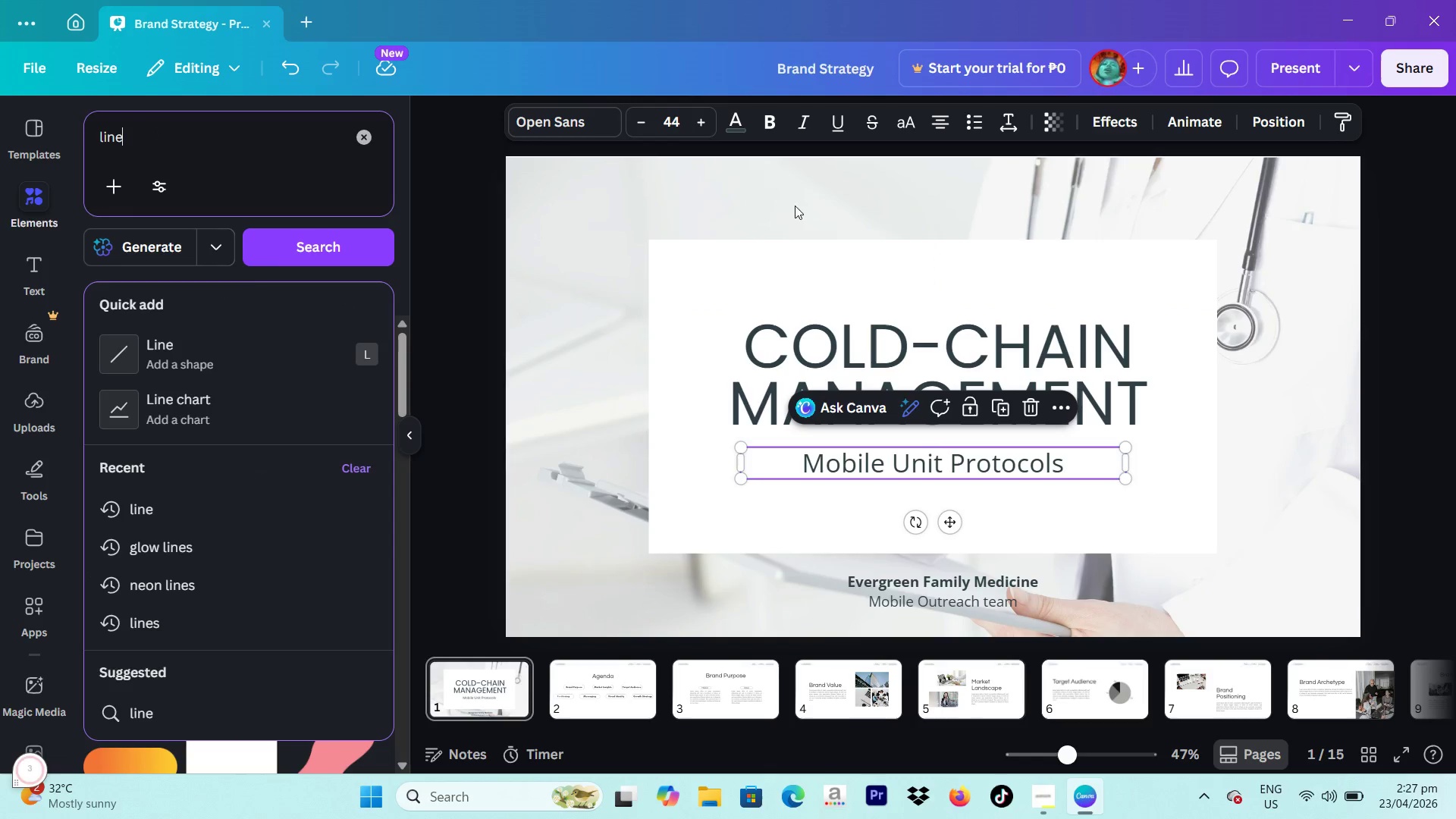 
key(Enter)
 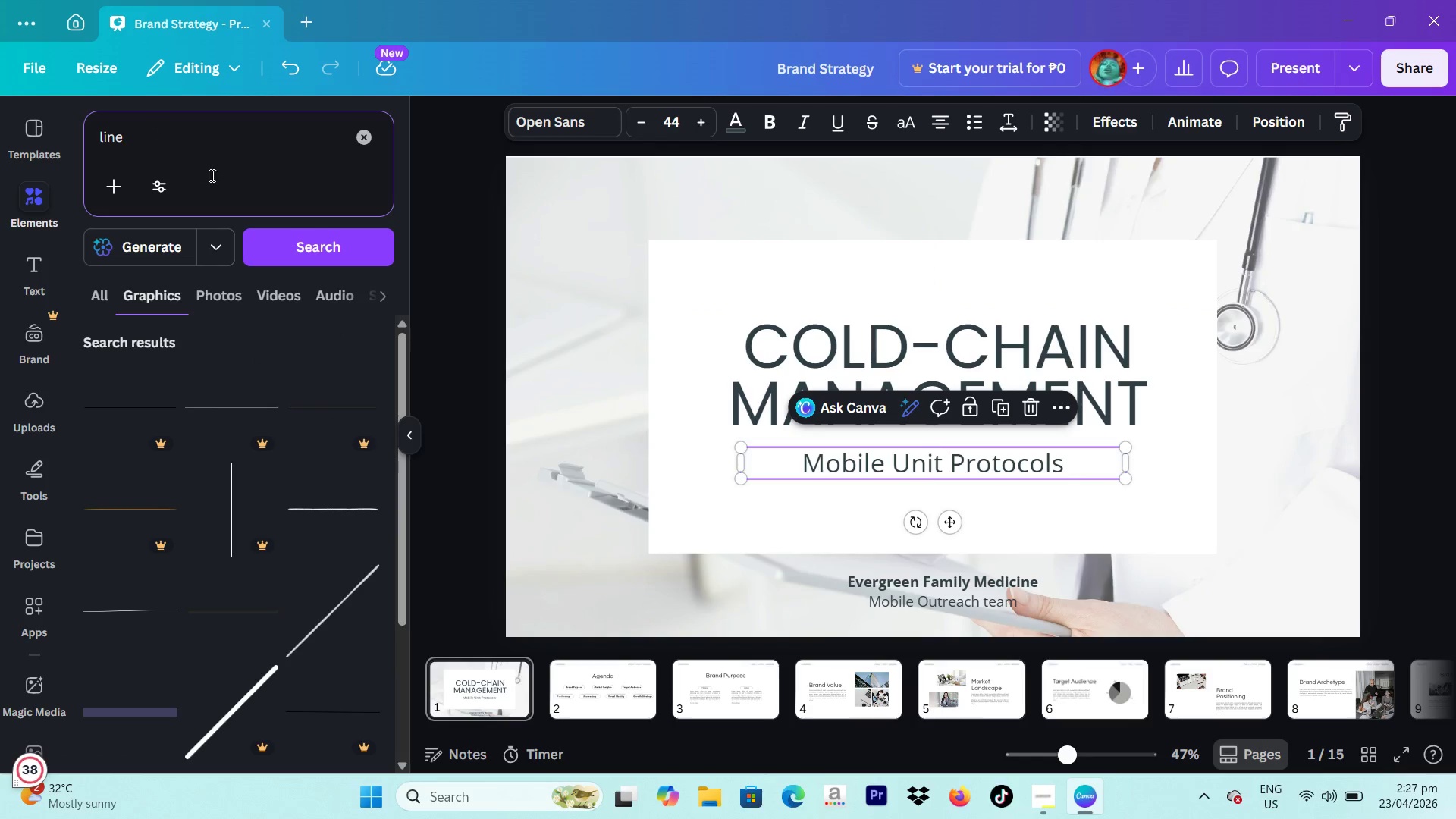 
left_click([111, 297])
 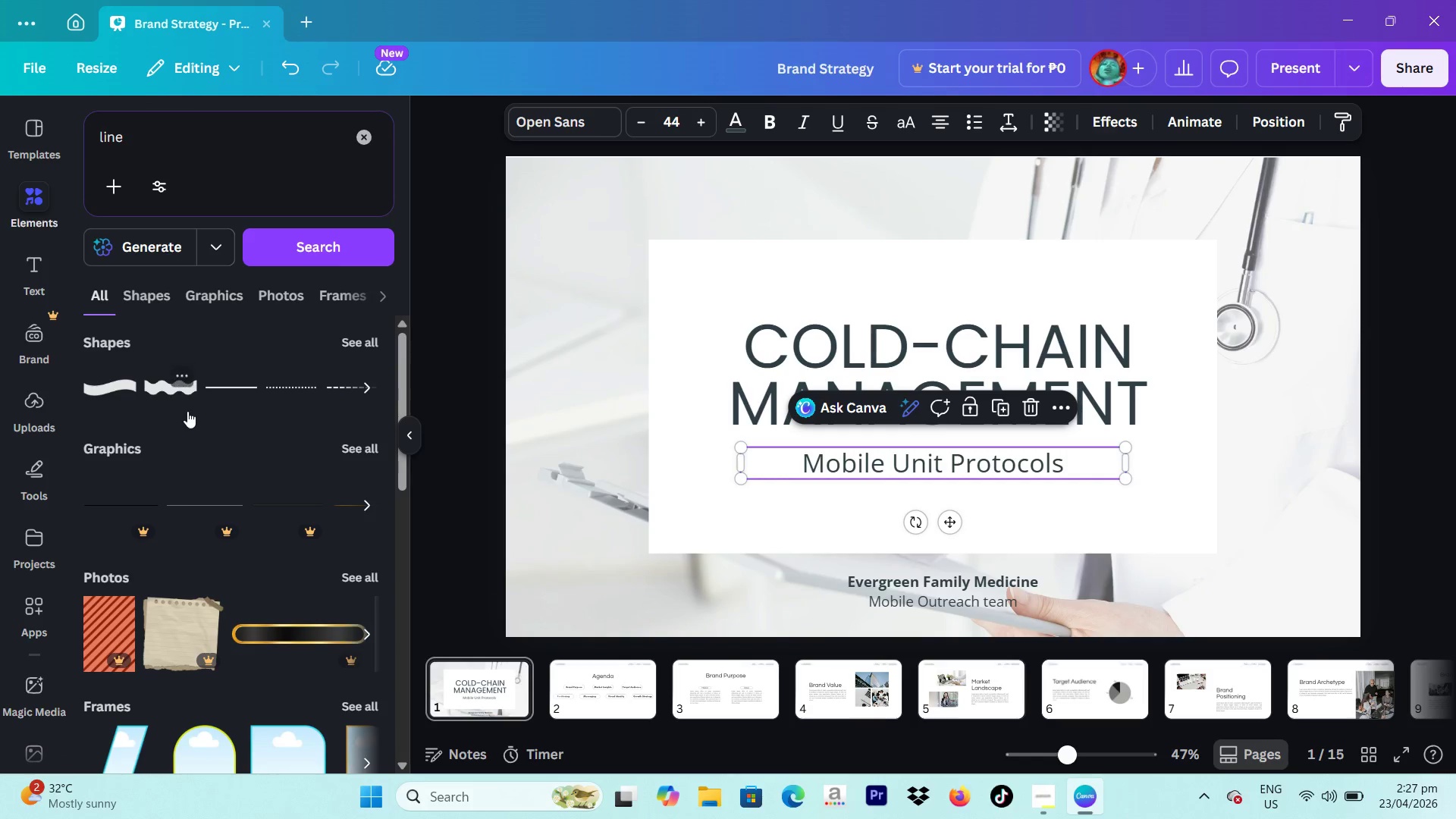 
left_click([248, 388])
 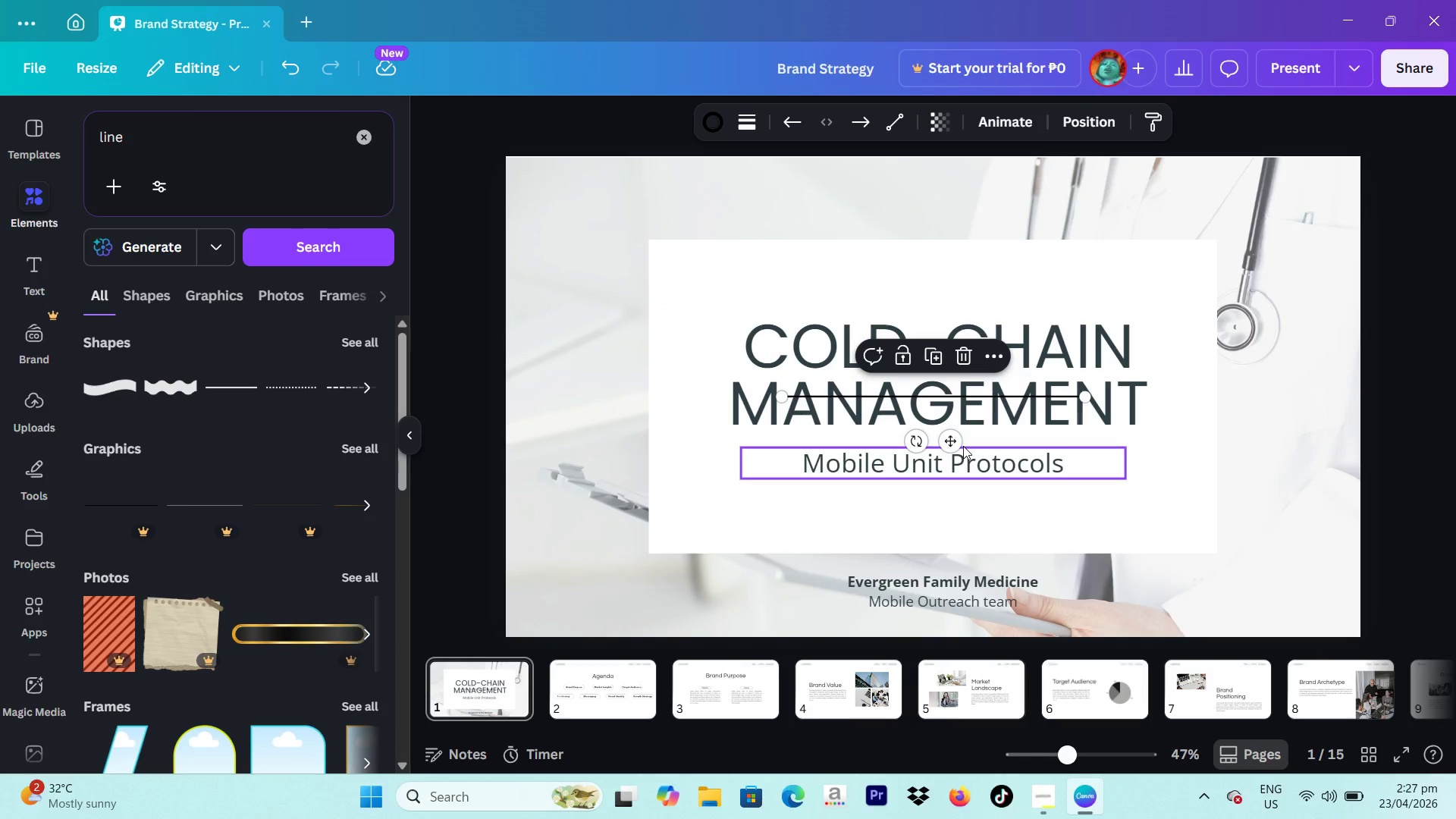 
left_click_drag(start_coordinate=[955, 445], to_coordinate=[949, 487])
 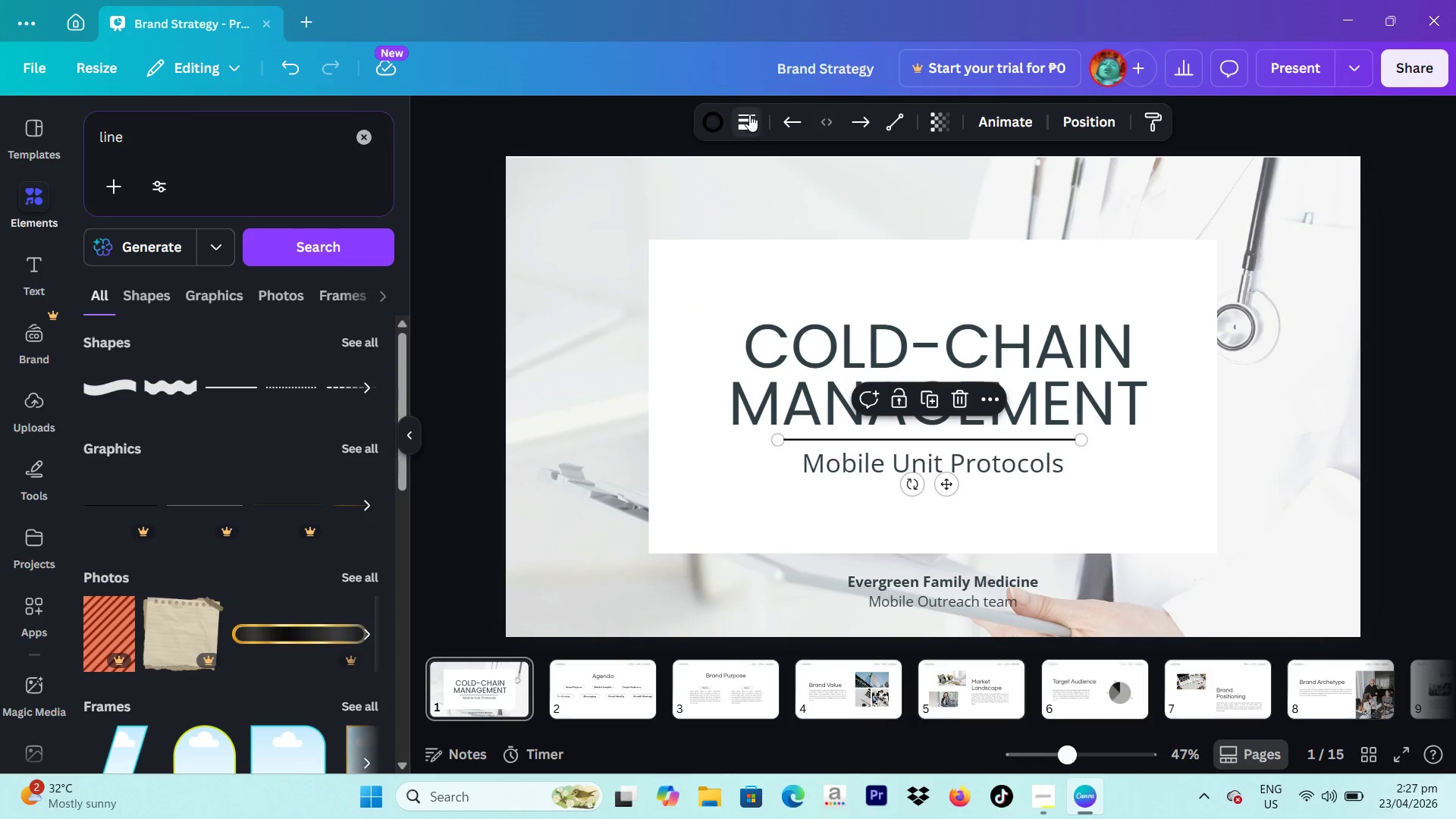 
left_click([711, 113])
 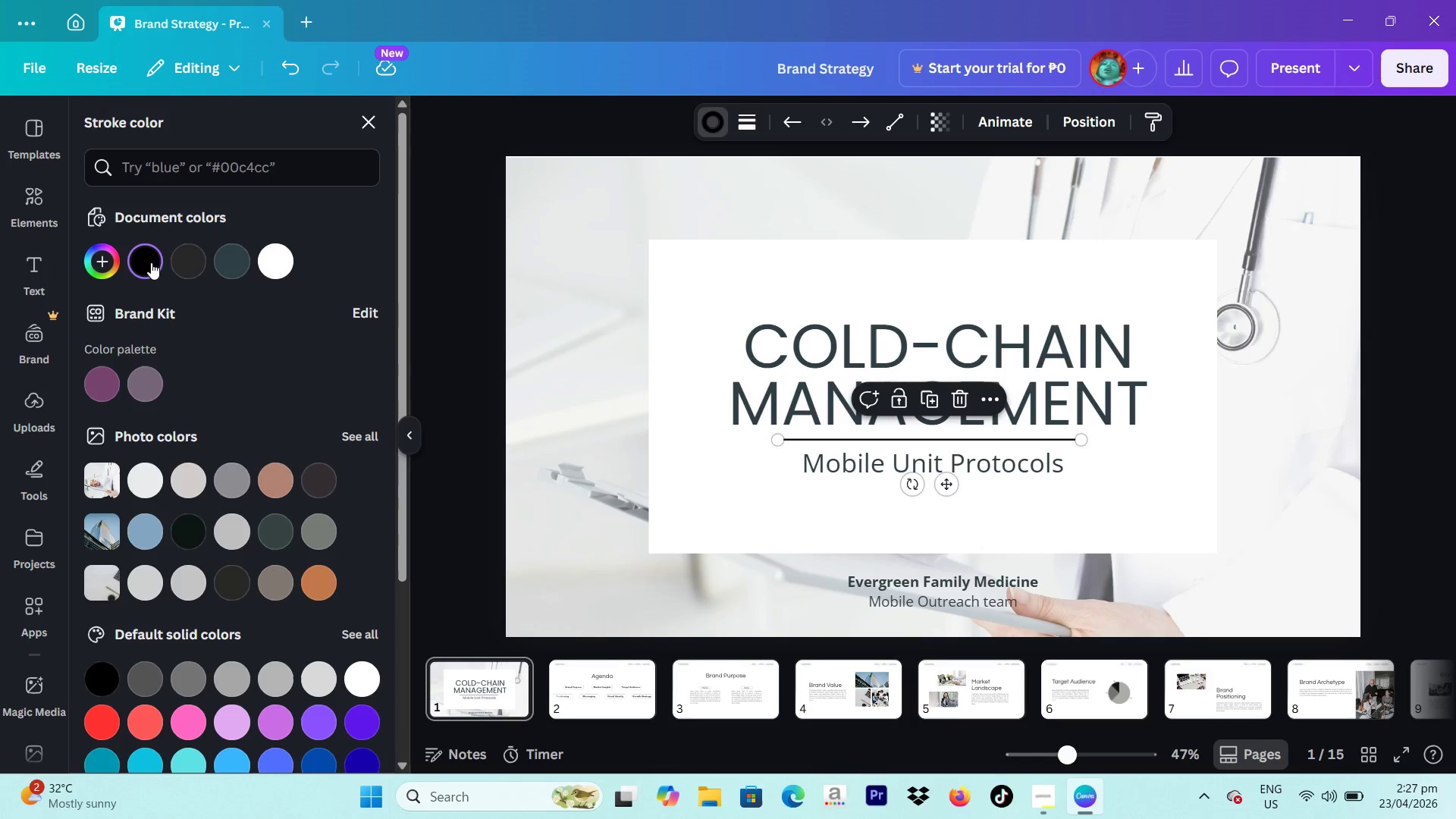 
left_click([100, 265])
 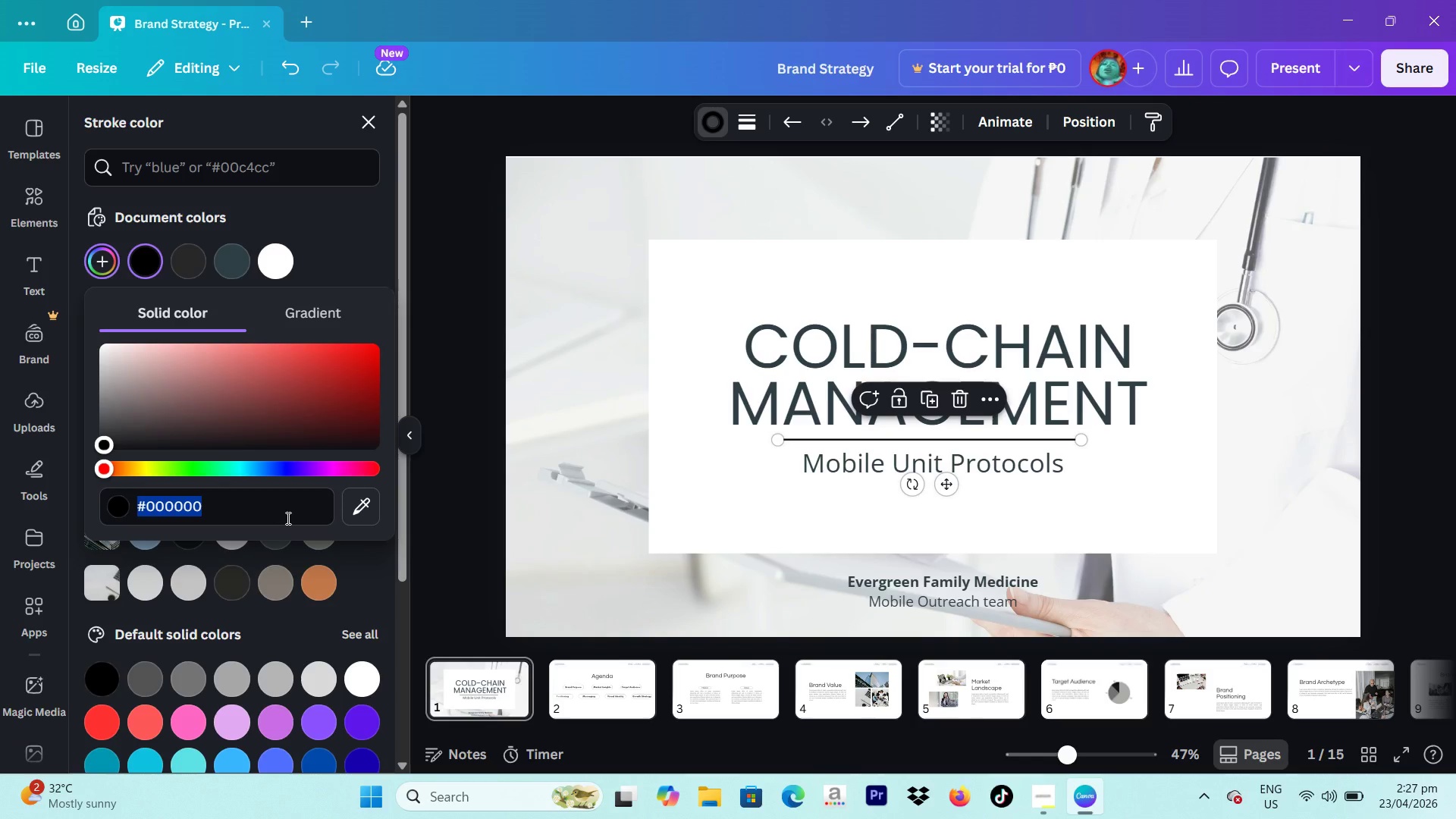 
wait(7.66)
 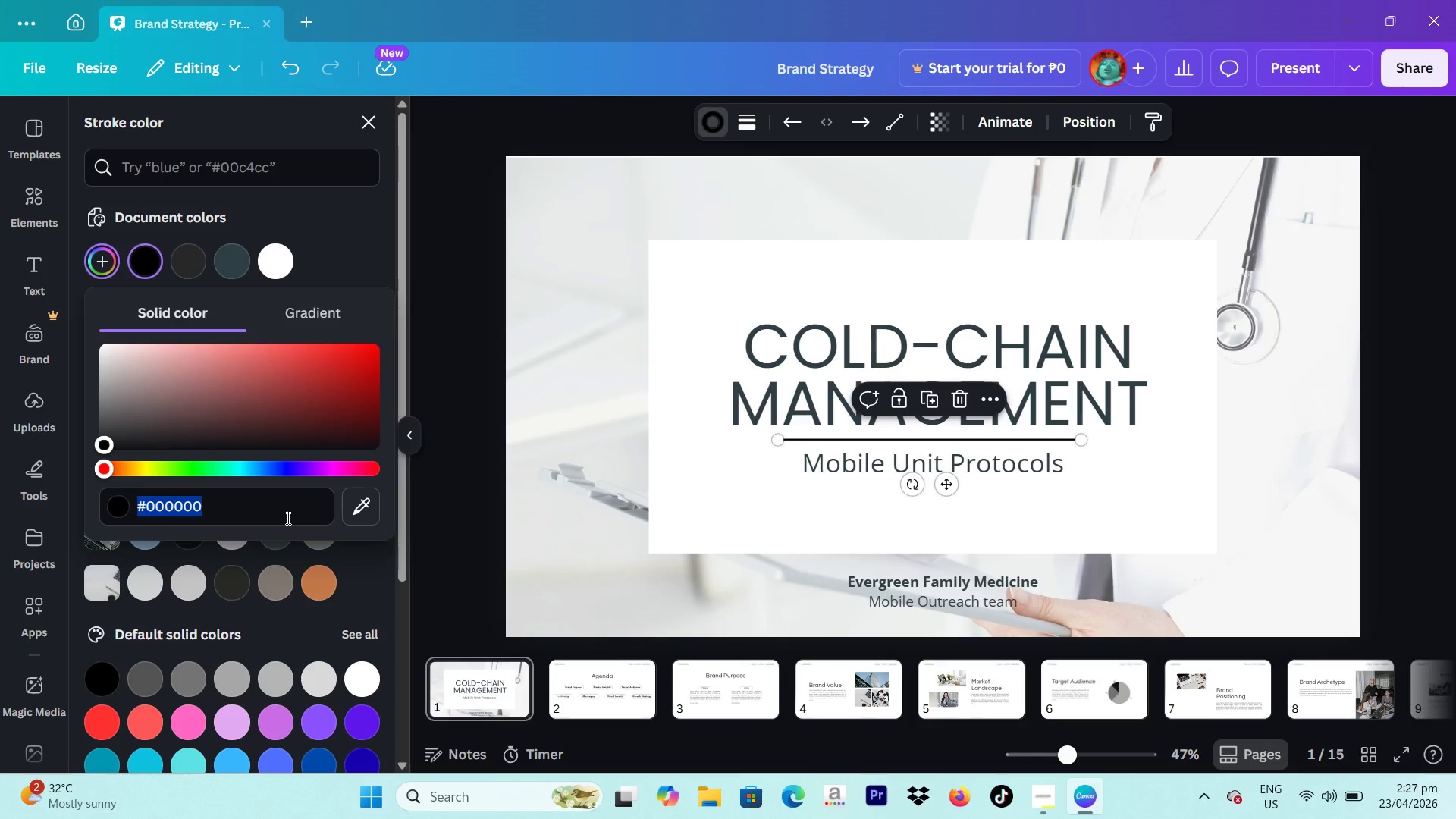 
type(8daa91)
 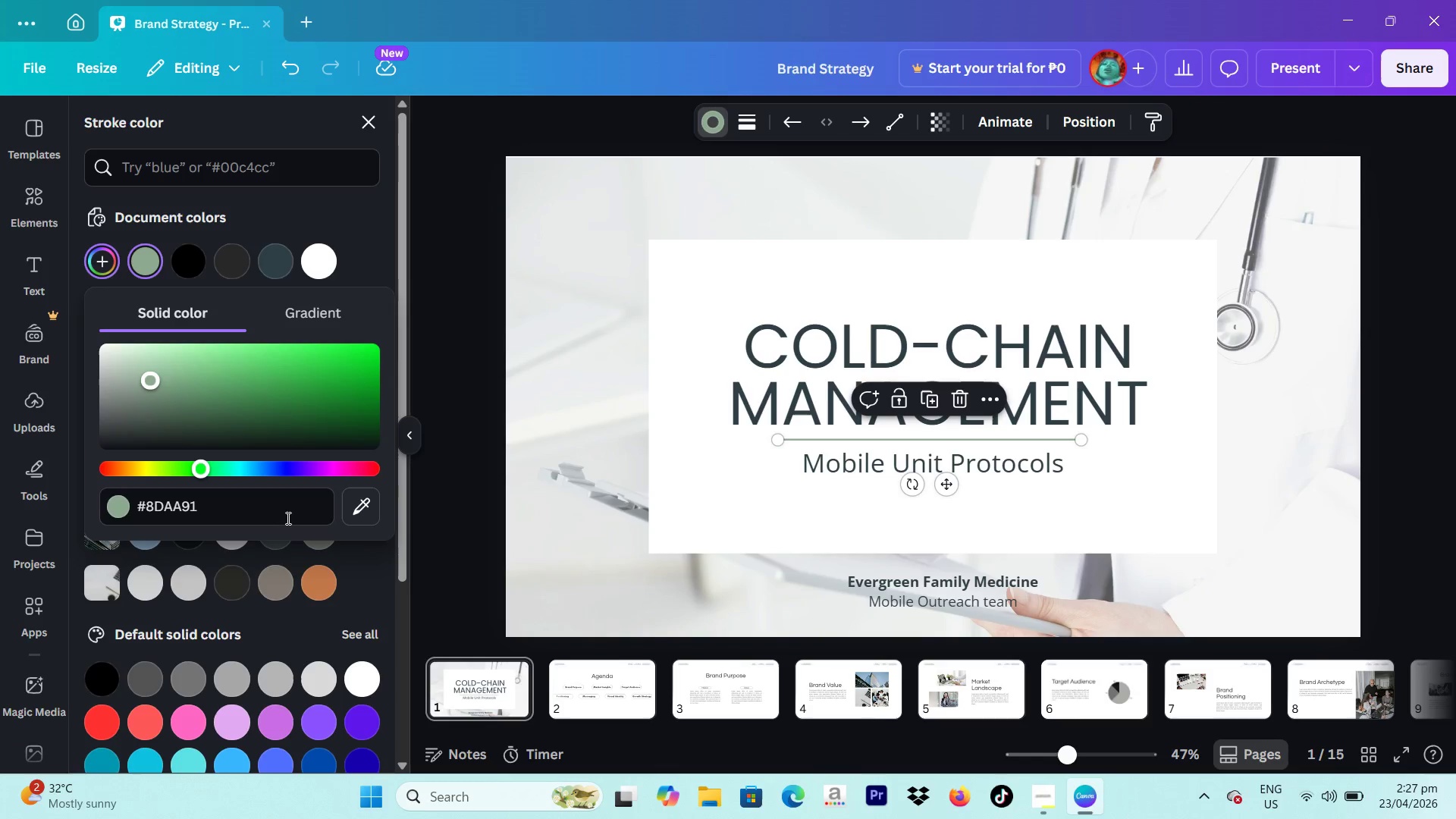 
key(Enter)
 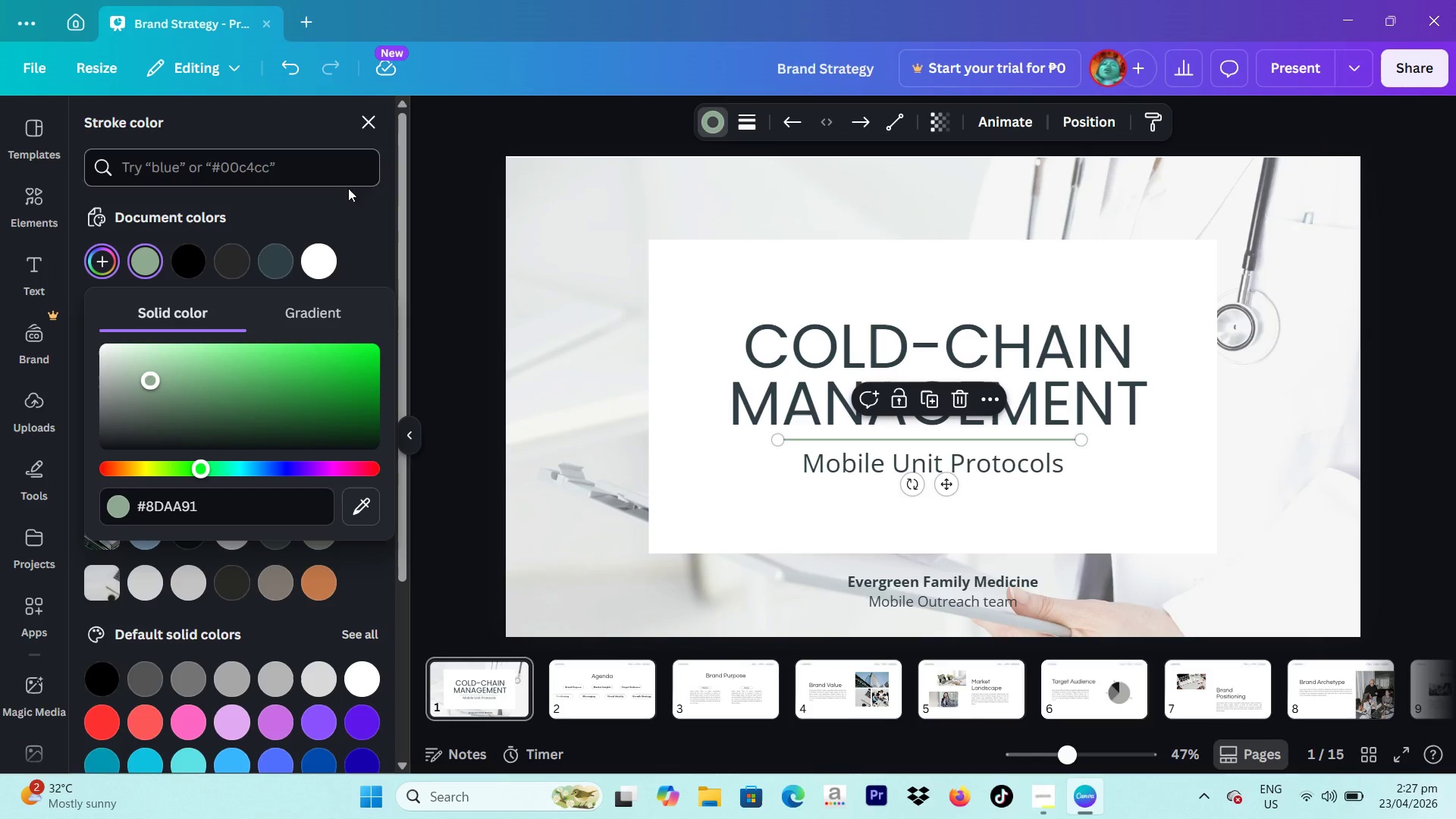 
left_click([347, 220])
 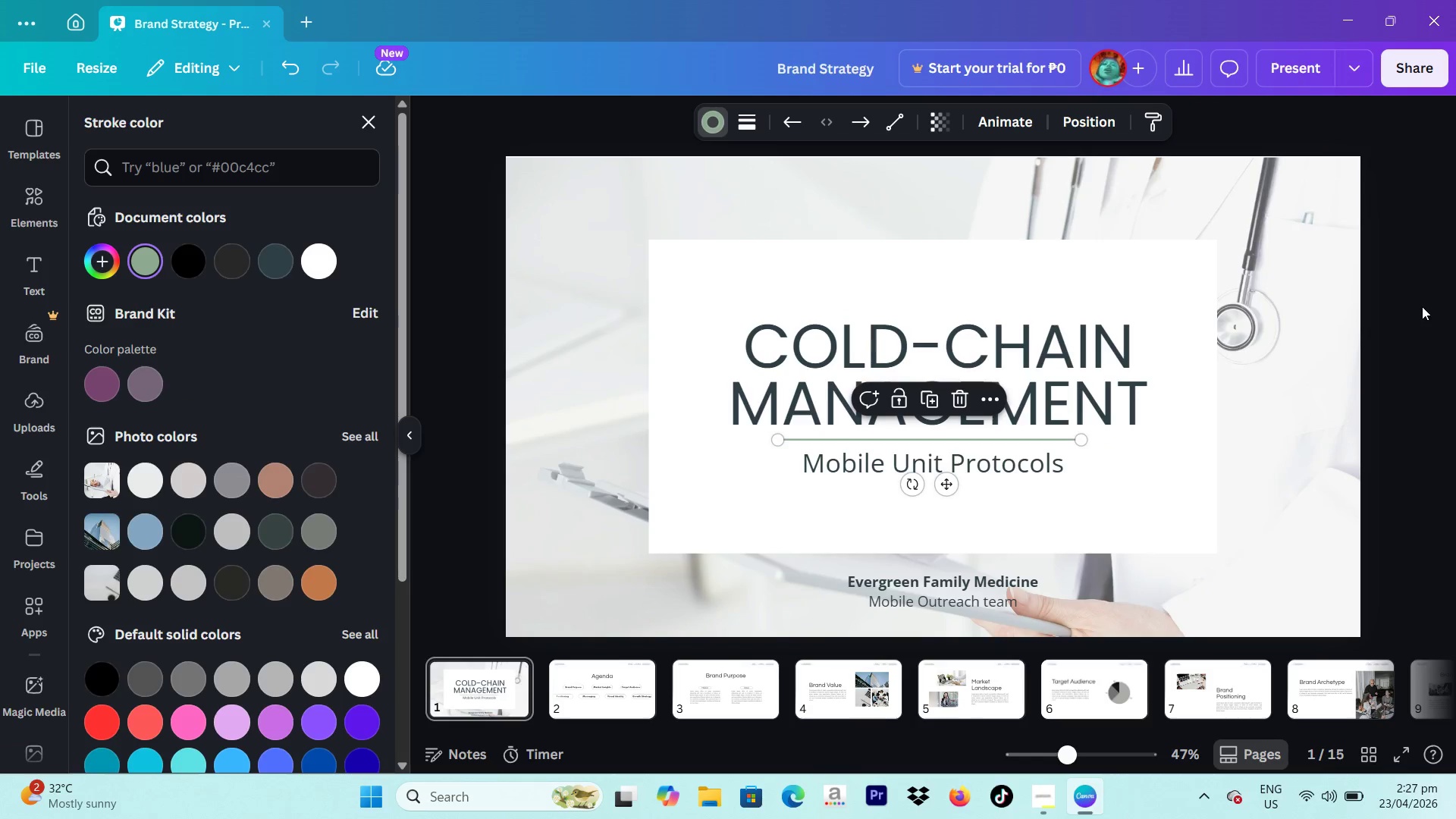 
left_click([1422, 306])
 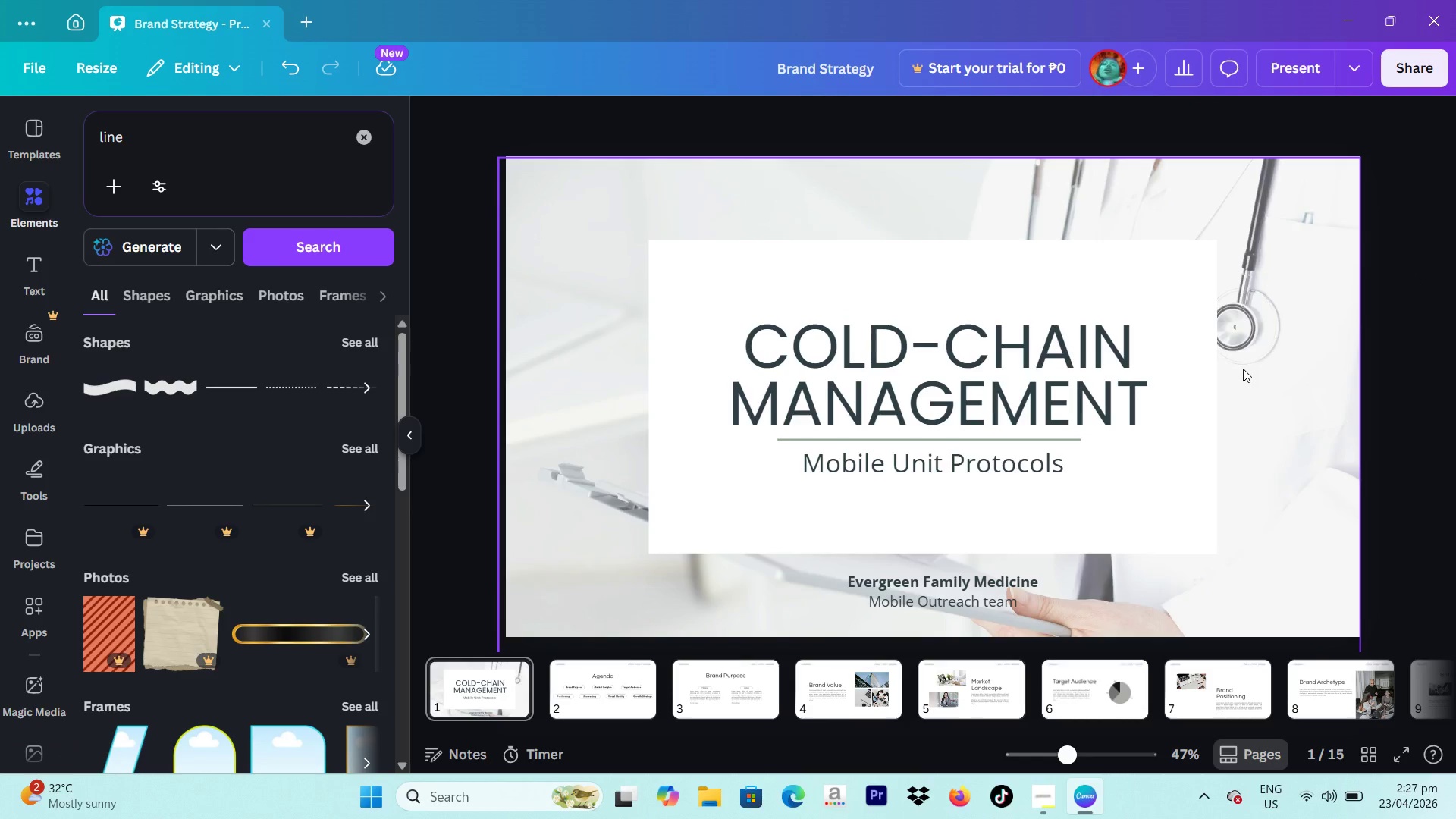 
left_click([825, 375])
 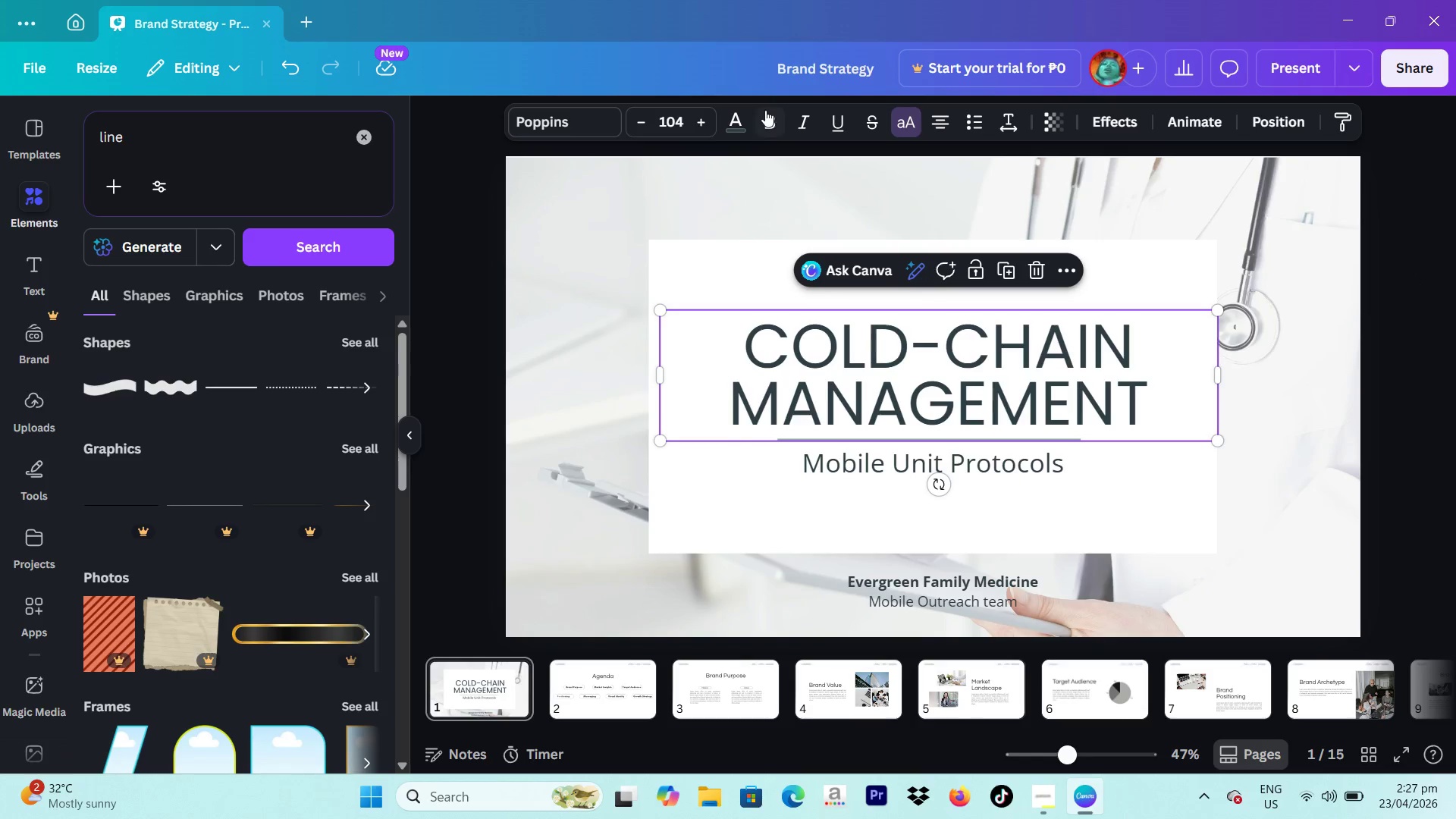 
left_click([767, 113])
 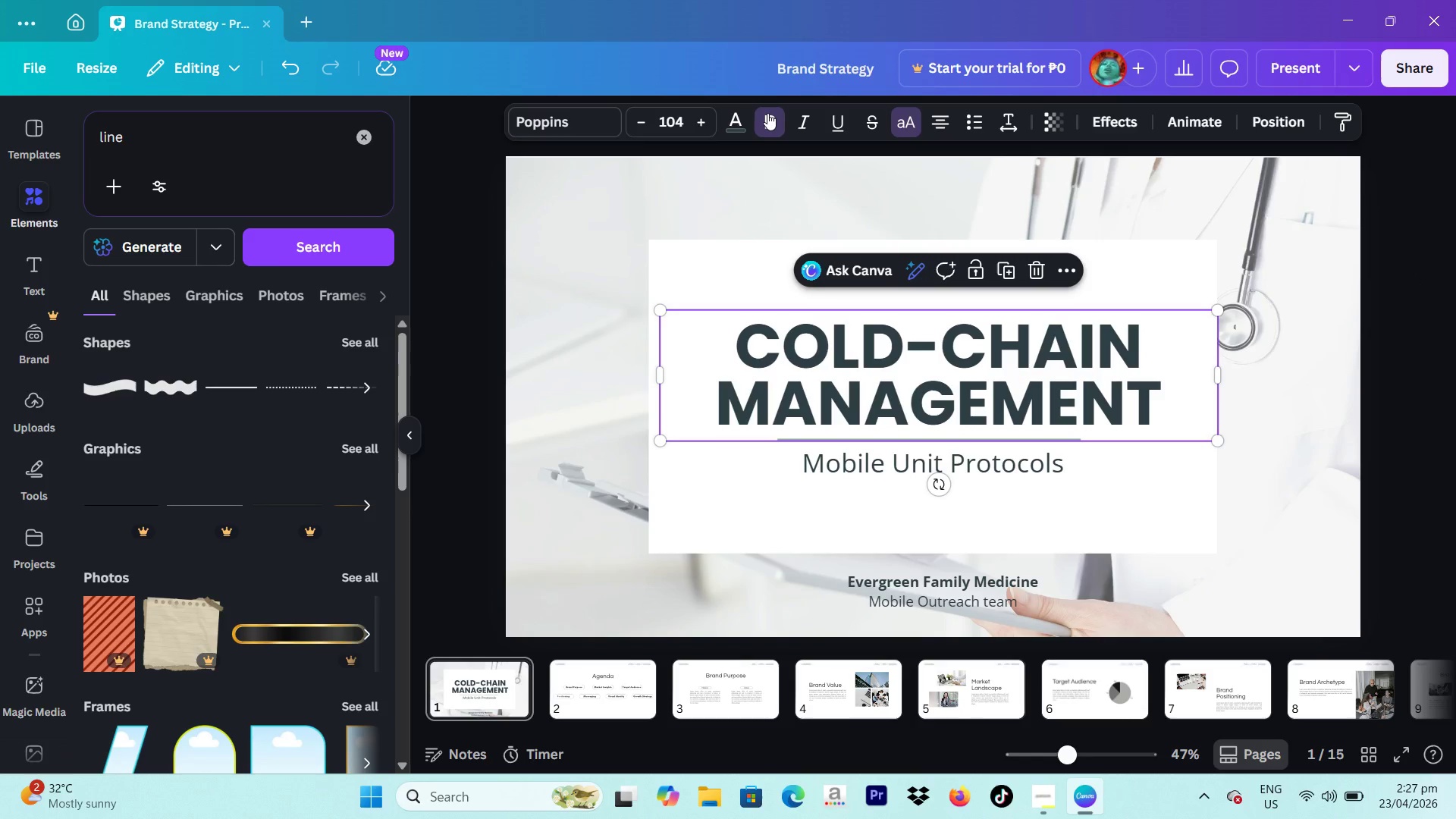 
left_click([767, 113])
 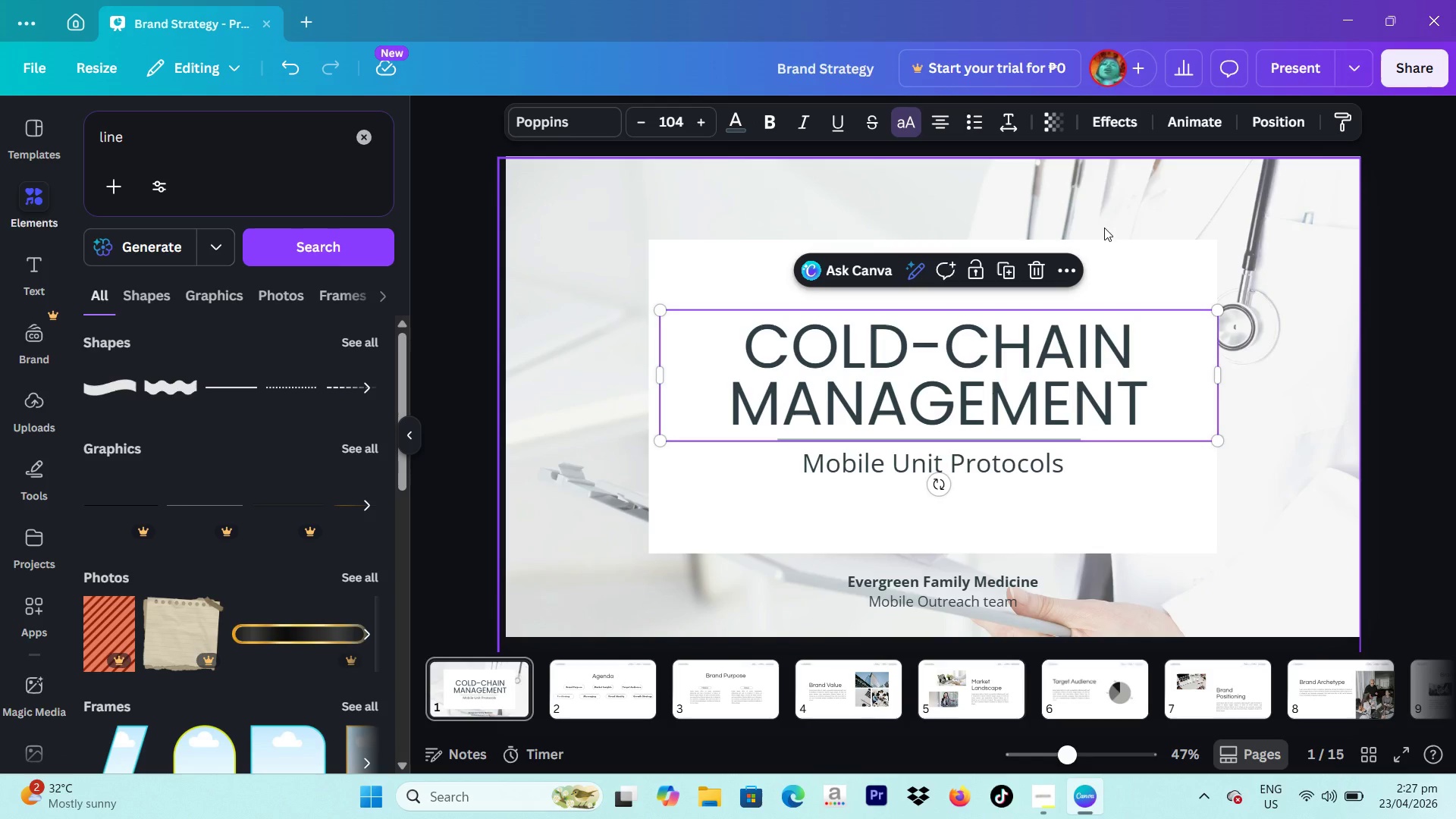 
wait(6.19)
 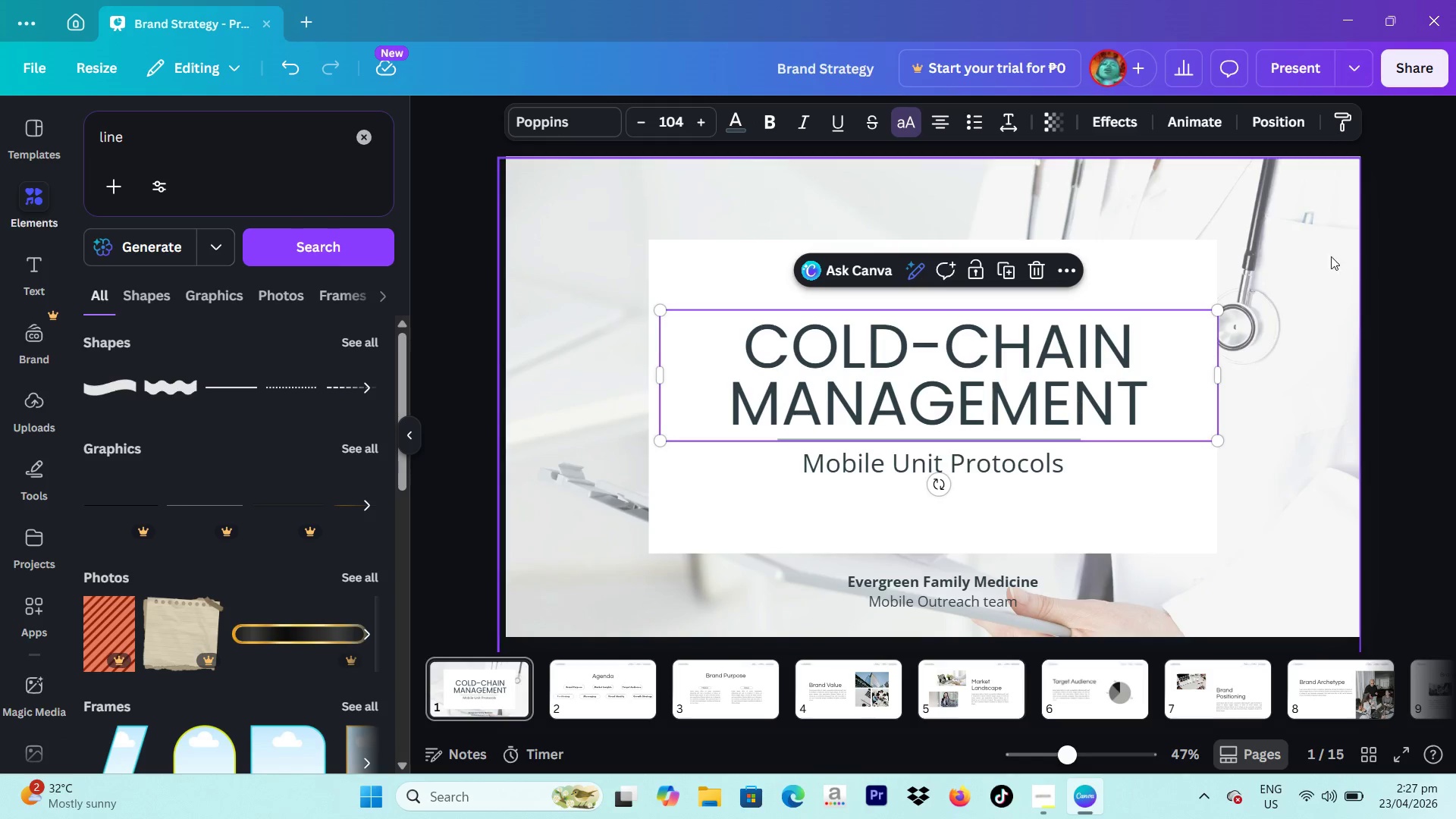 
left_click([762, 133])
 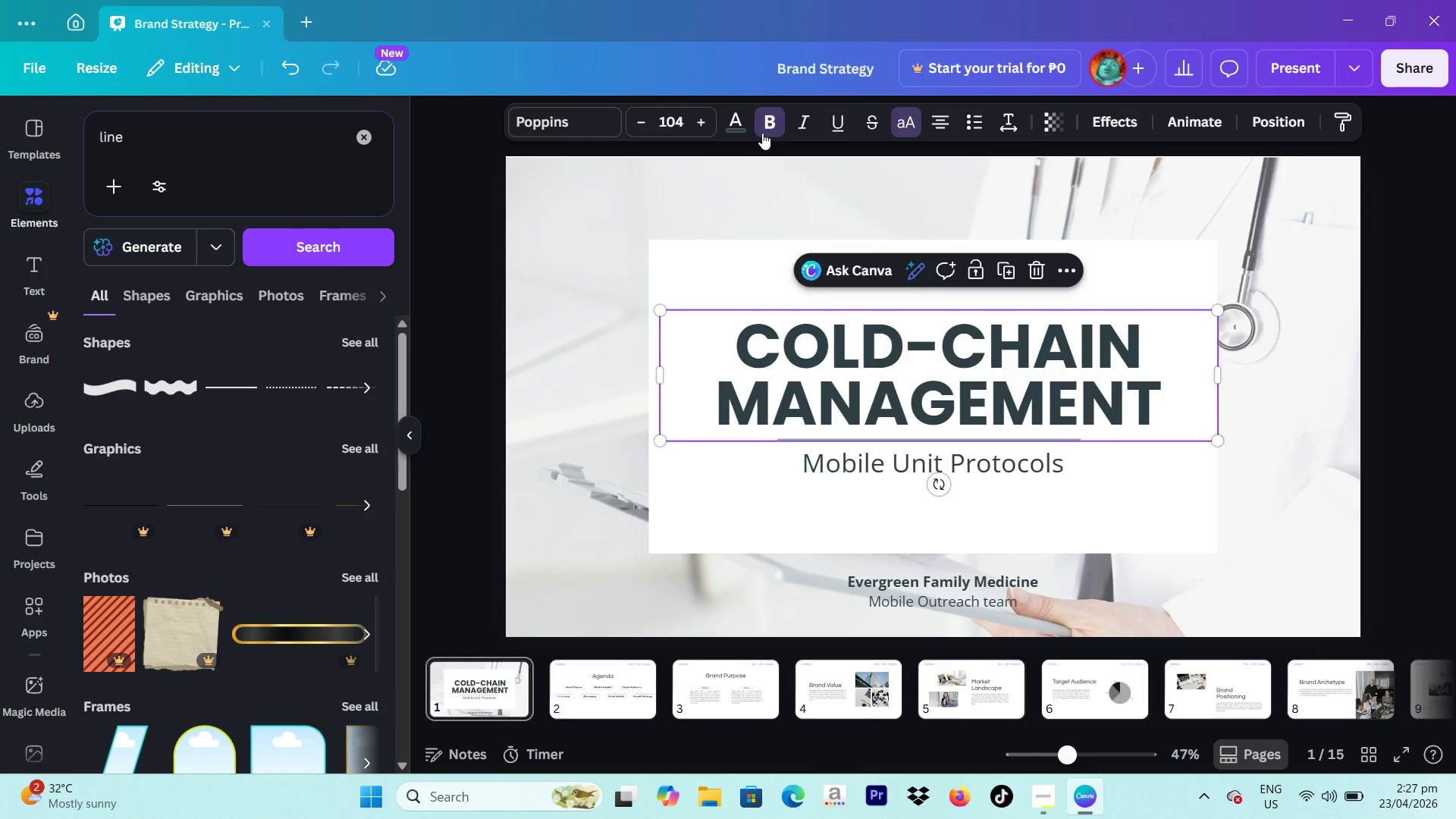 
left_click([762, 133])
 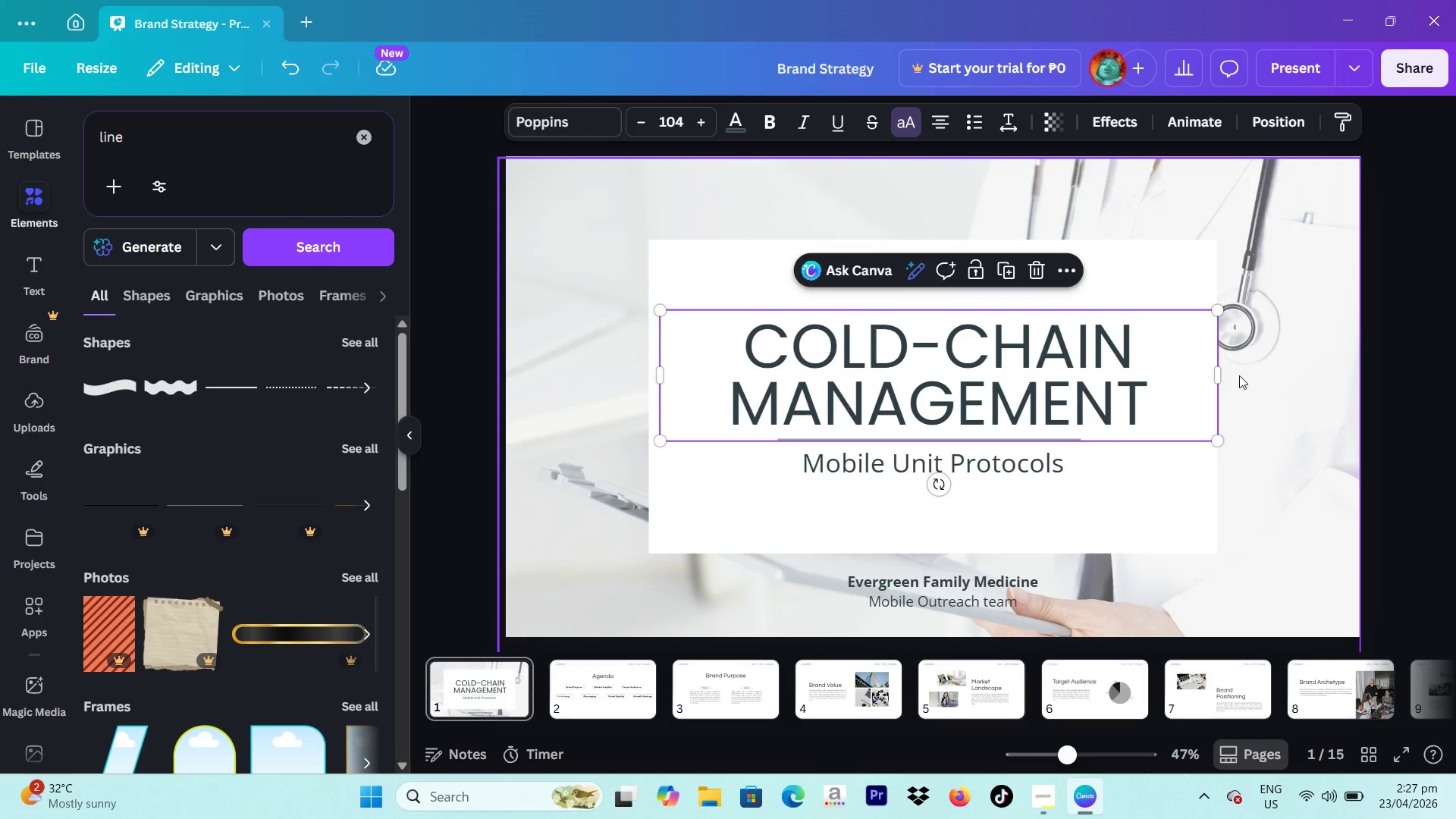 
left_click_drag(start_coordinate=[1222, 379], to_coordinate=[1179, 378])
 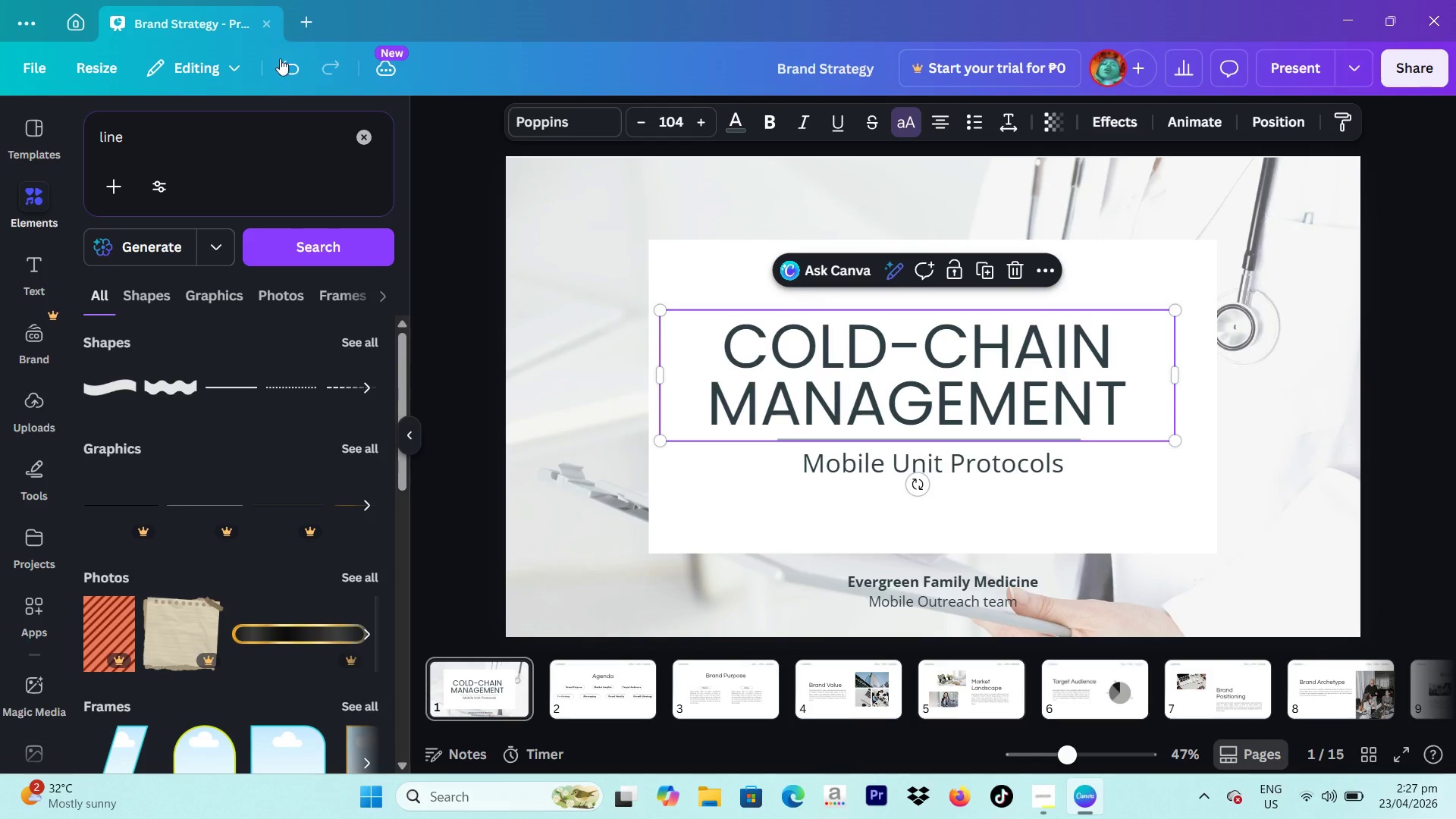 
left_click([281, 59])
 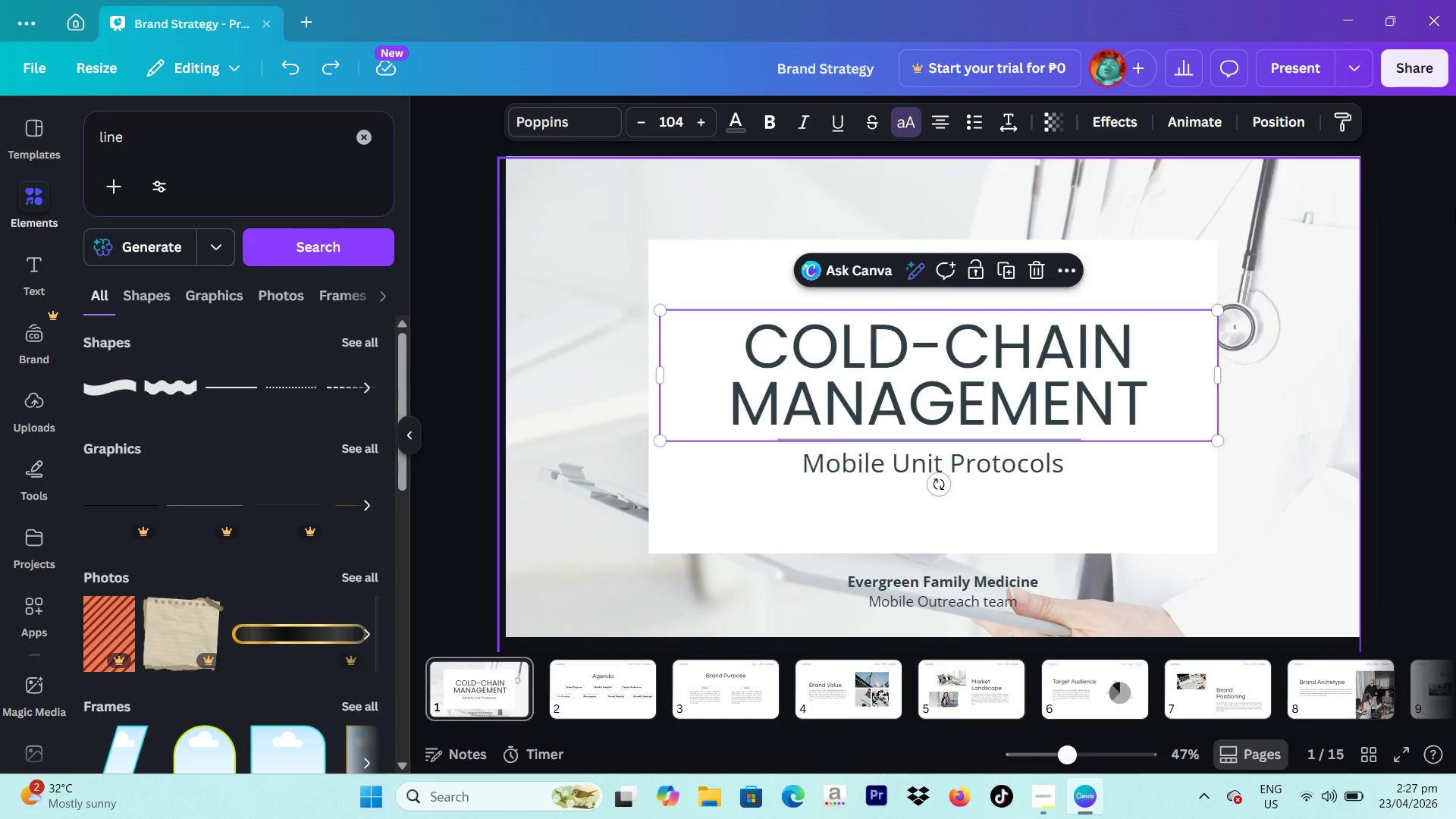 
left_click([1455, 215])
 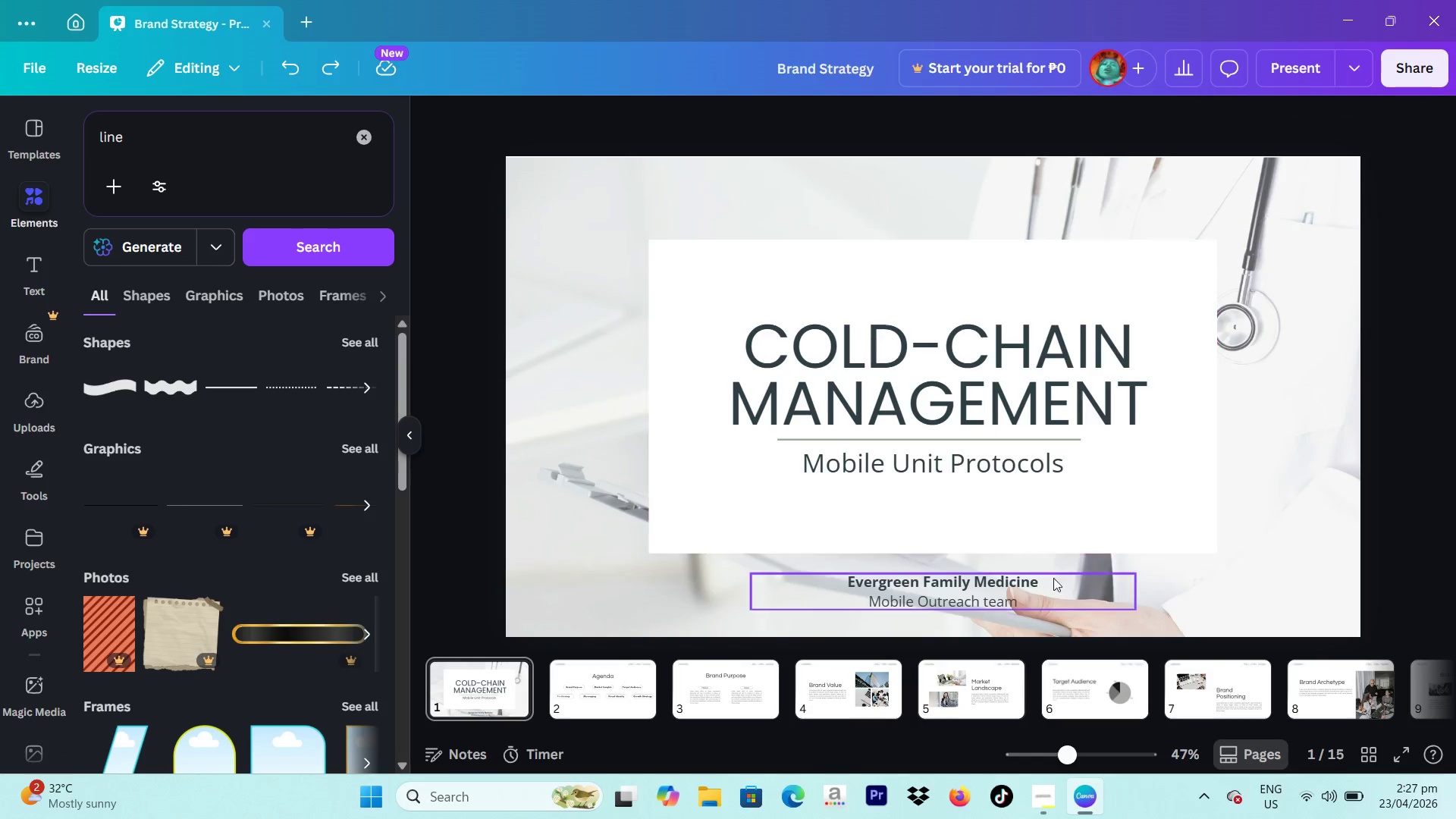 
wait(13.59)
 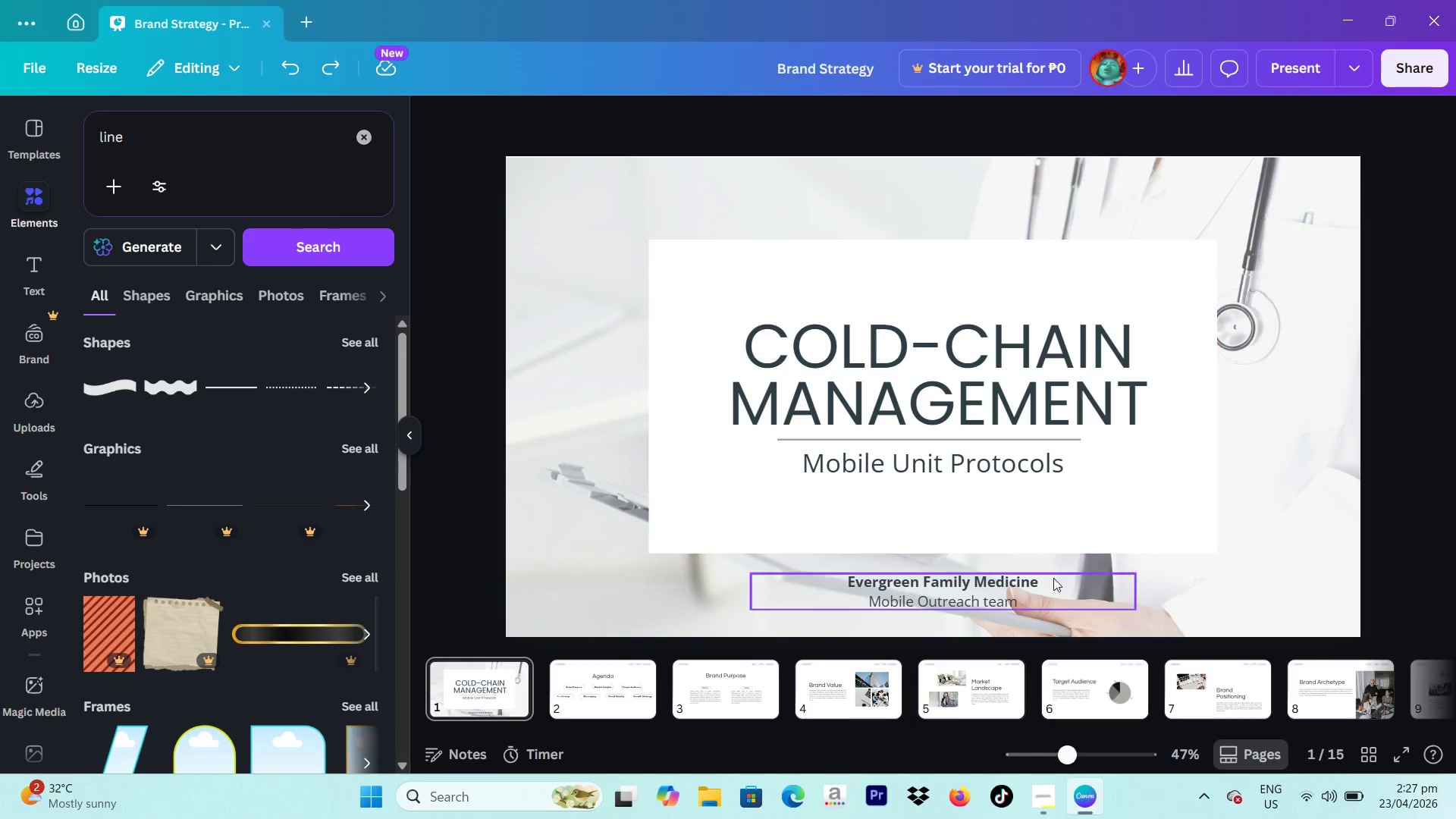 
left_click([1391, 525])
 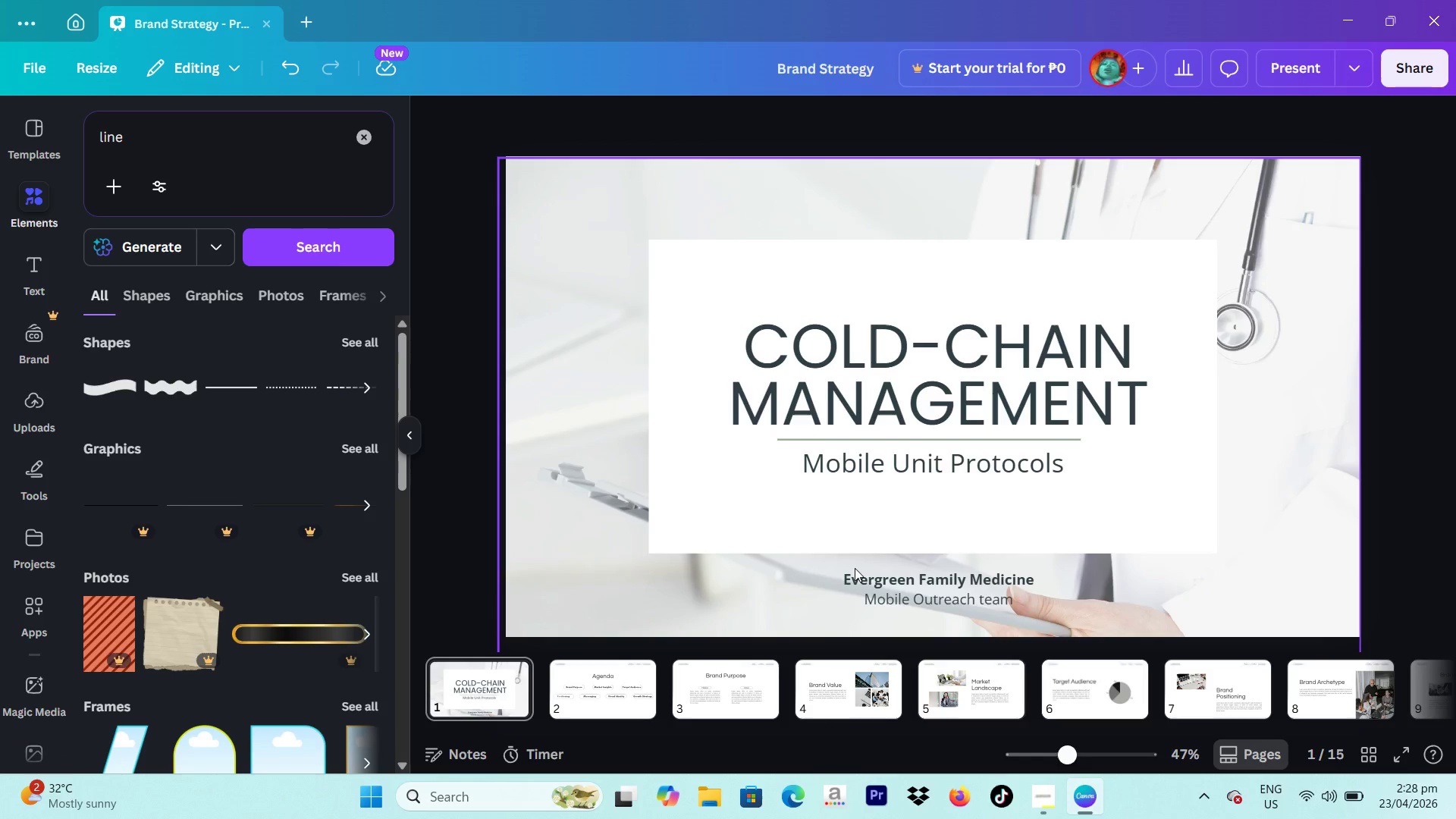 
wait(20.51)
 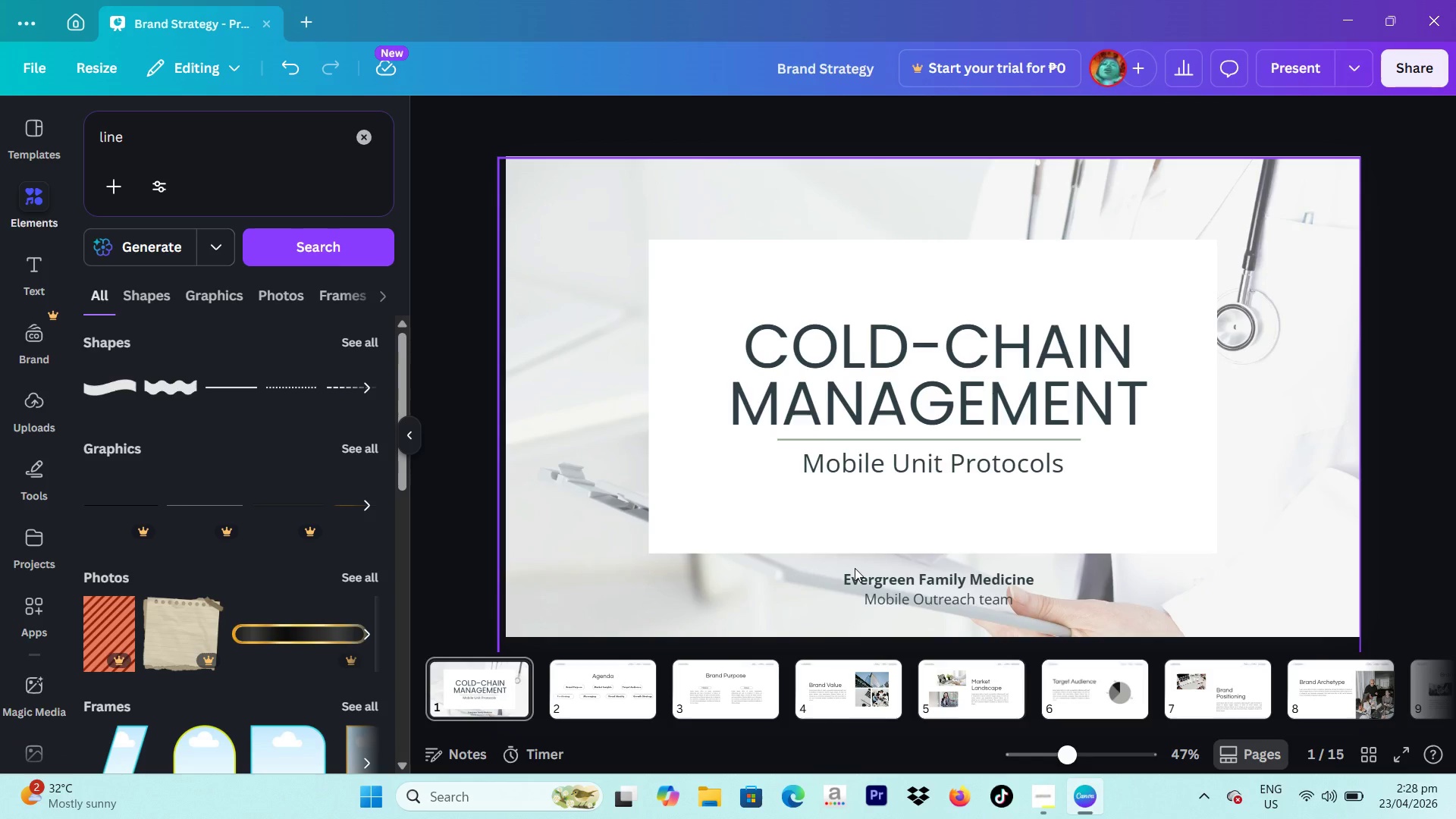 
left_click([1056, 803])
 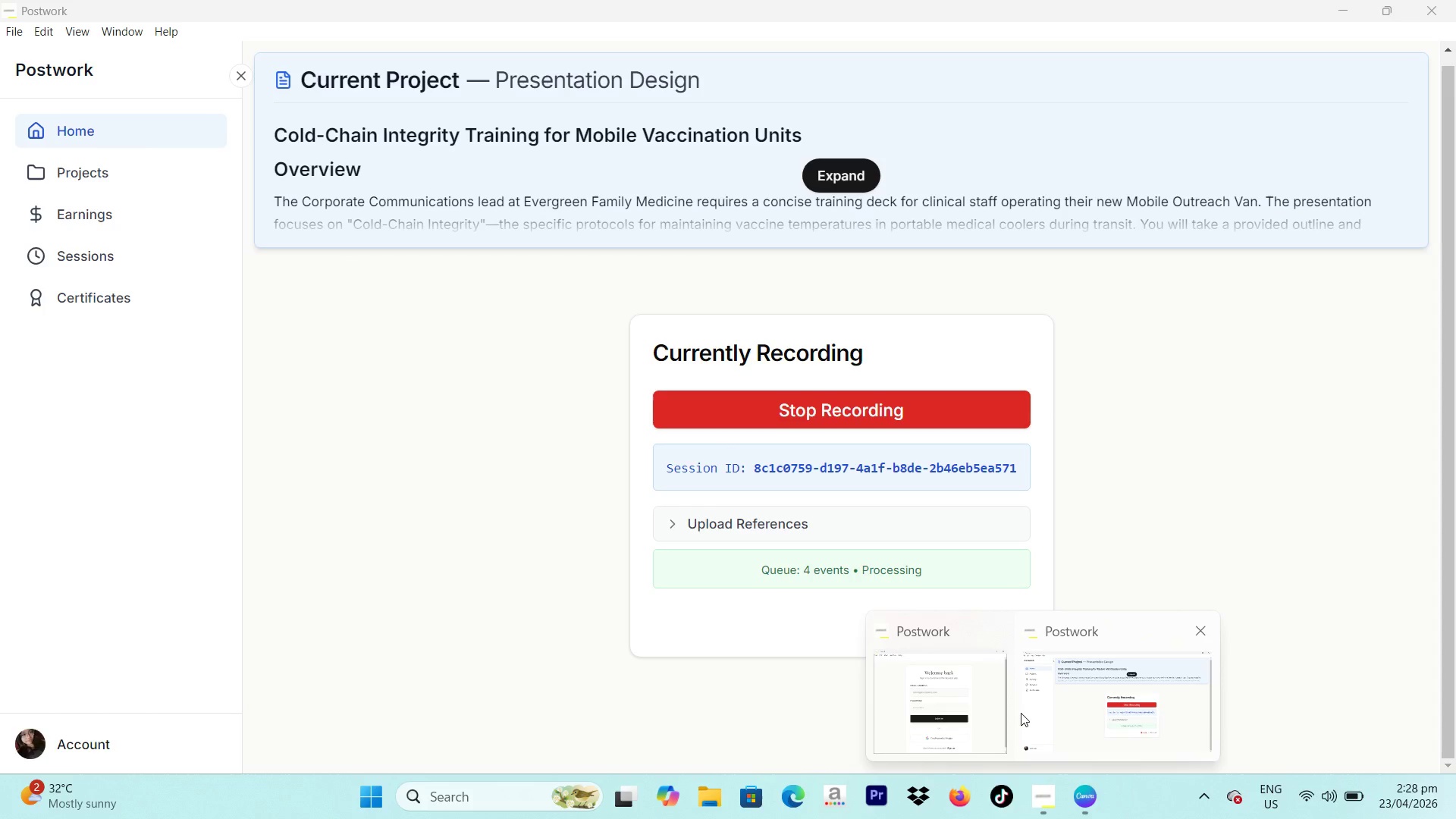 
left_click([1021, 713])